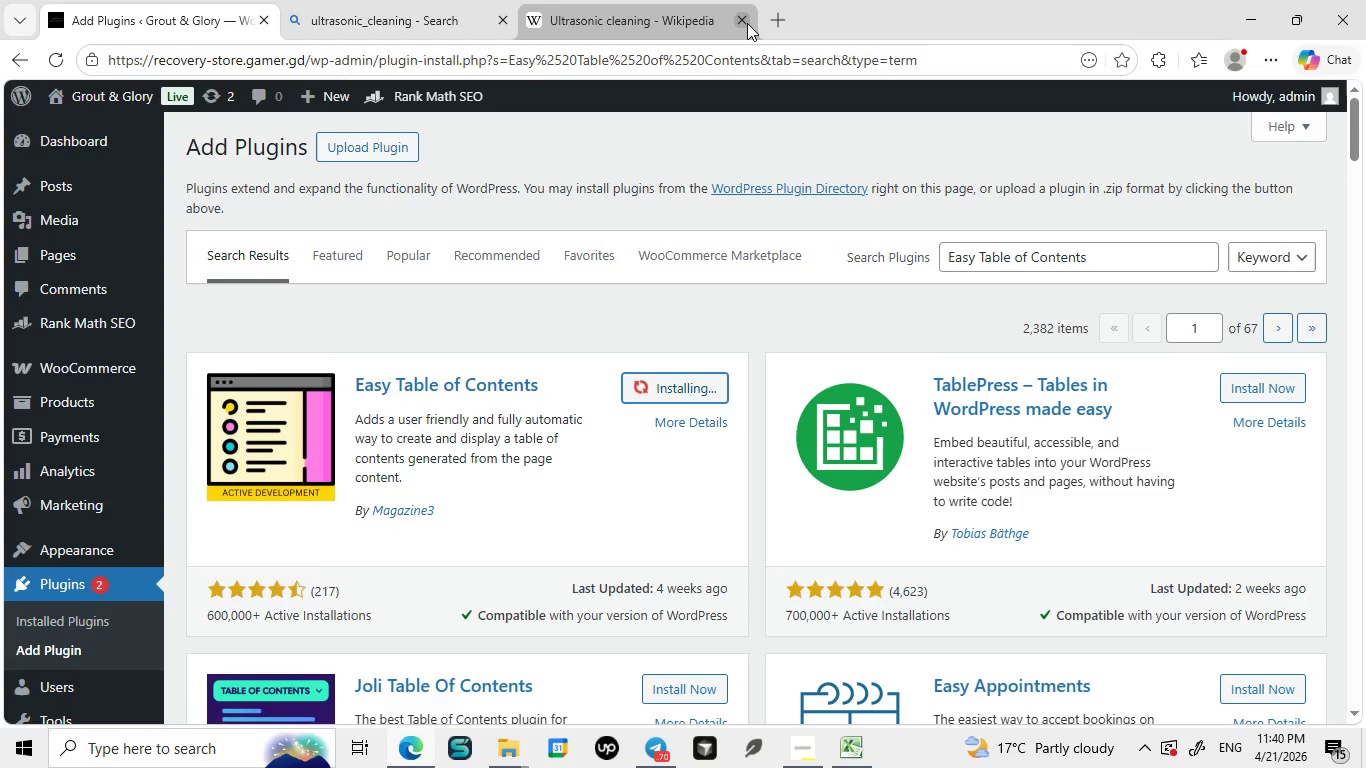 
left_click([747, 23])
 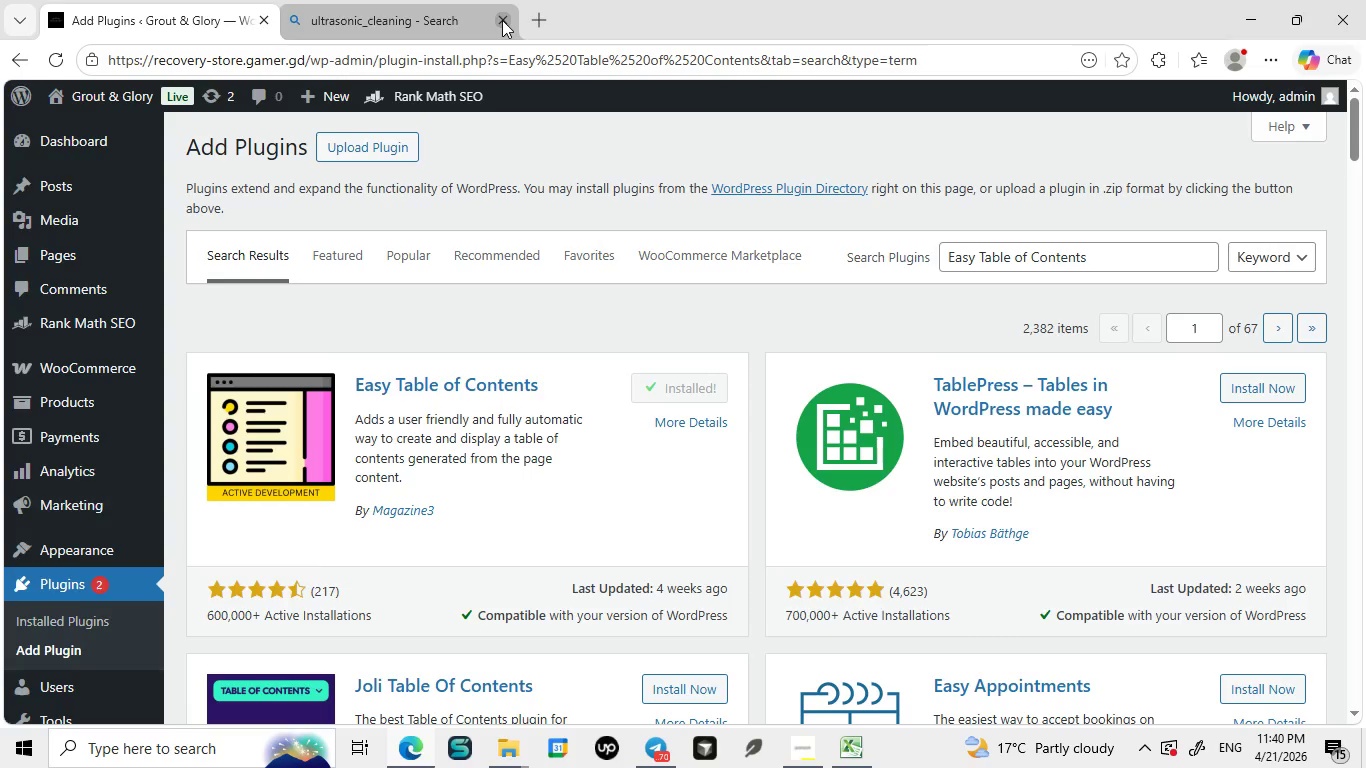 
left_click([502, 20])
 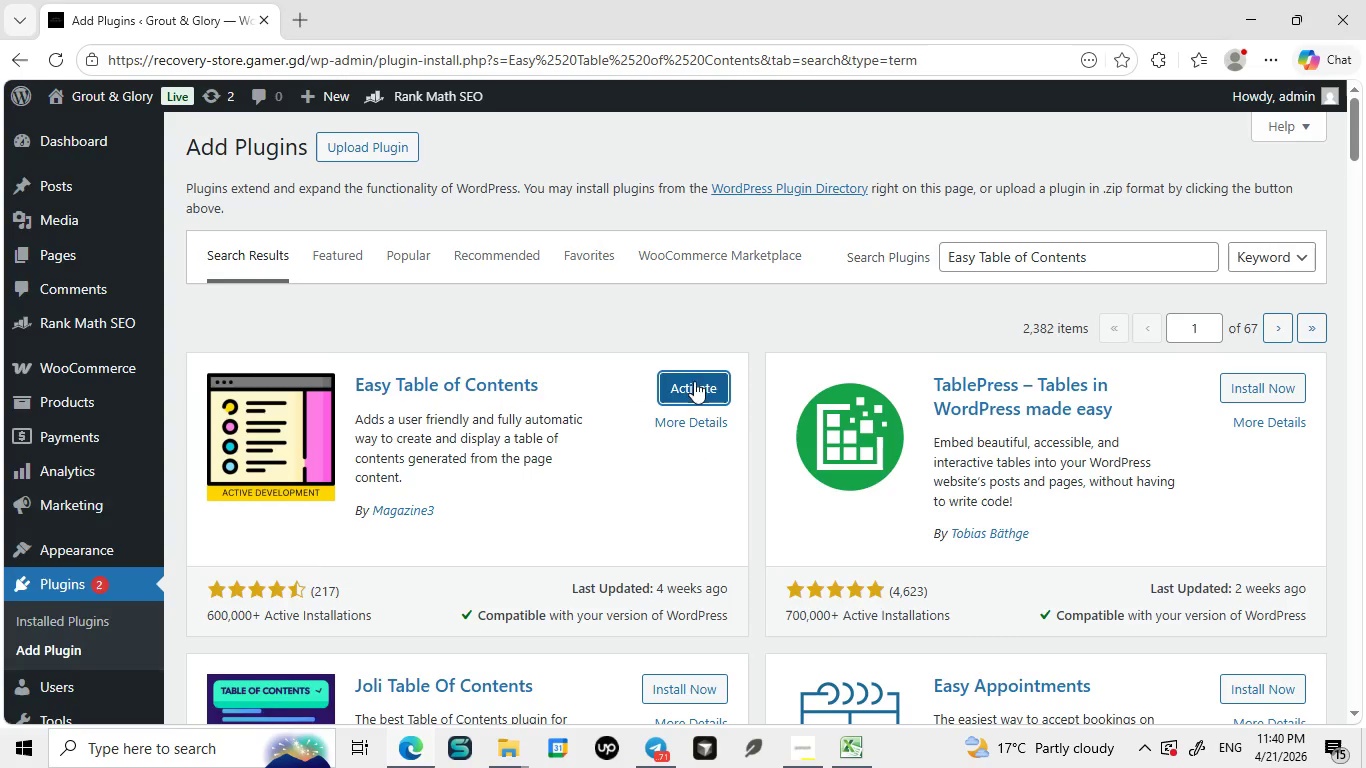 
left_click([693, 390])
 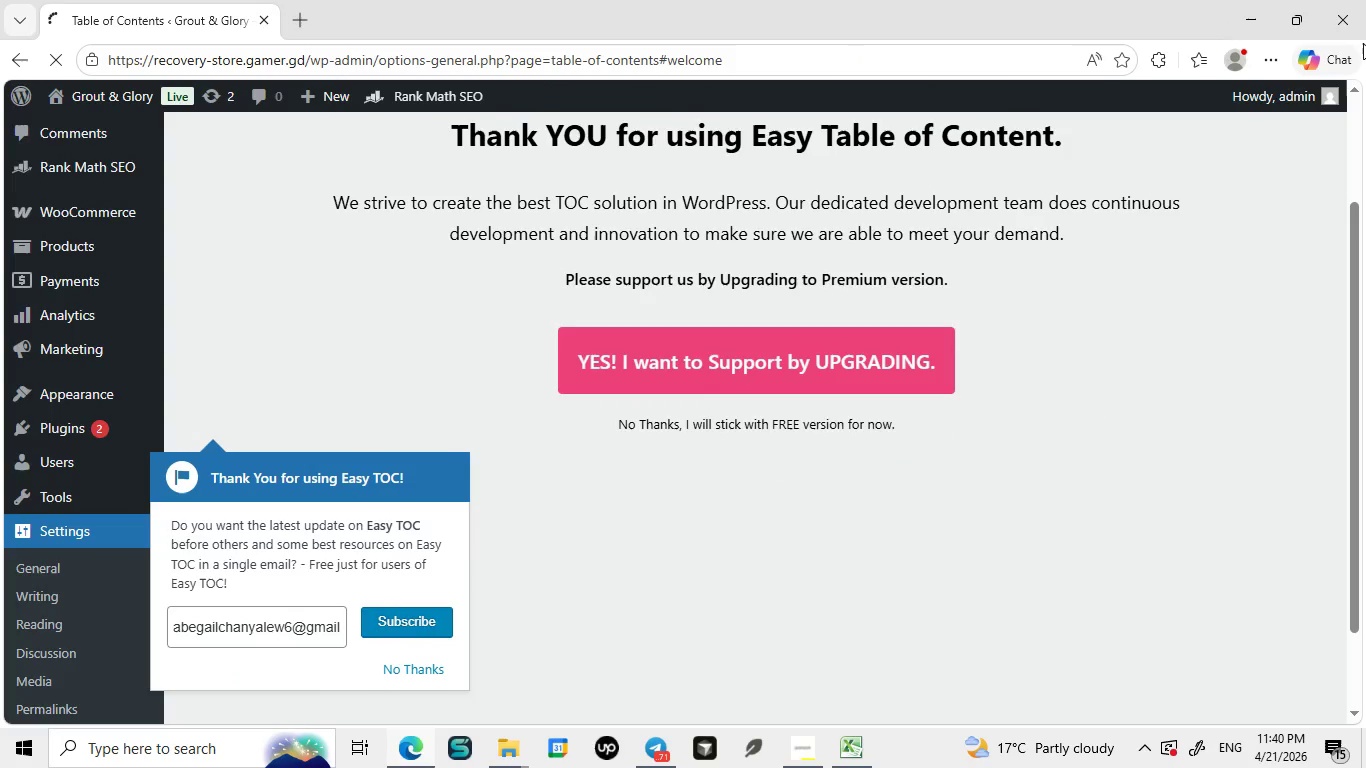 
wait(13.95)
 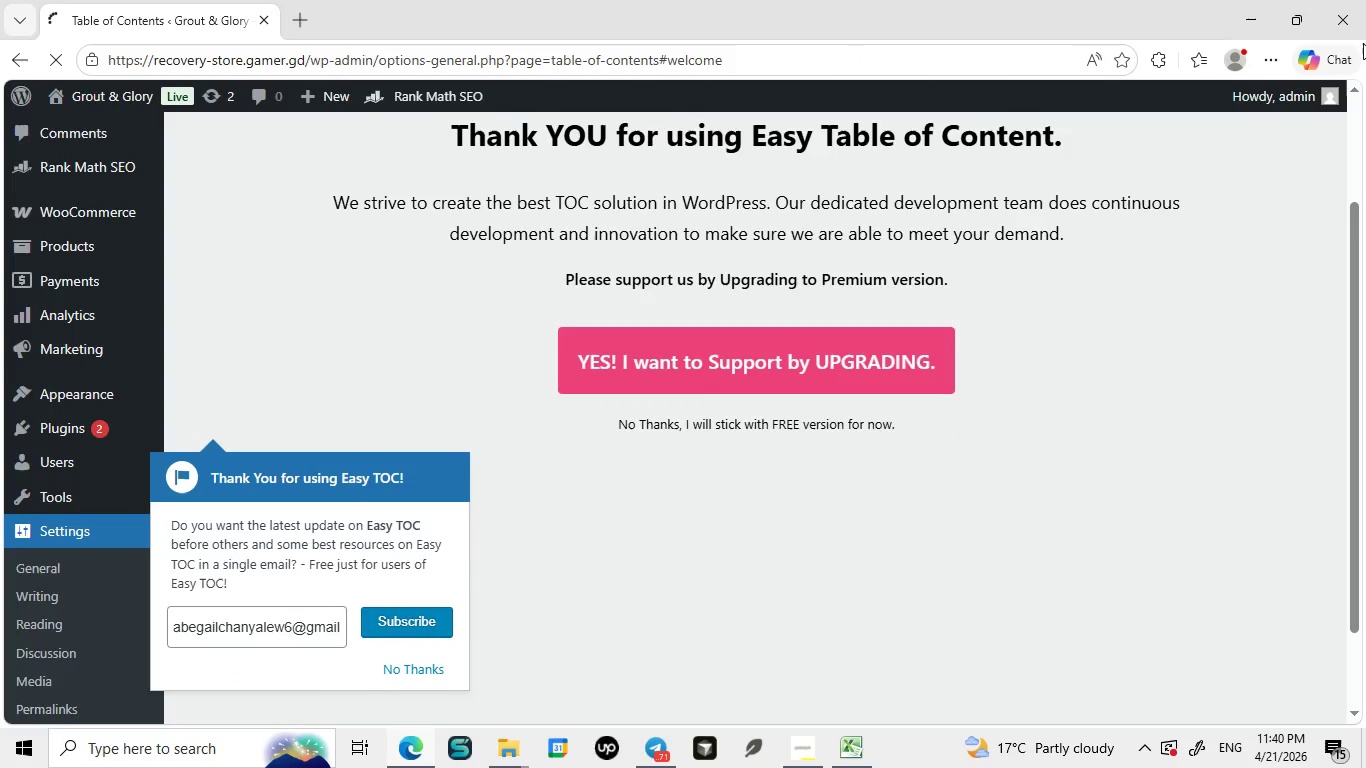 
left_click([402, 668])
 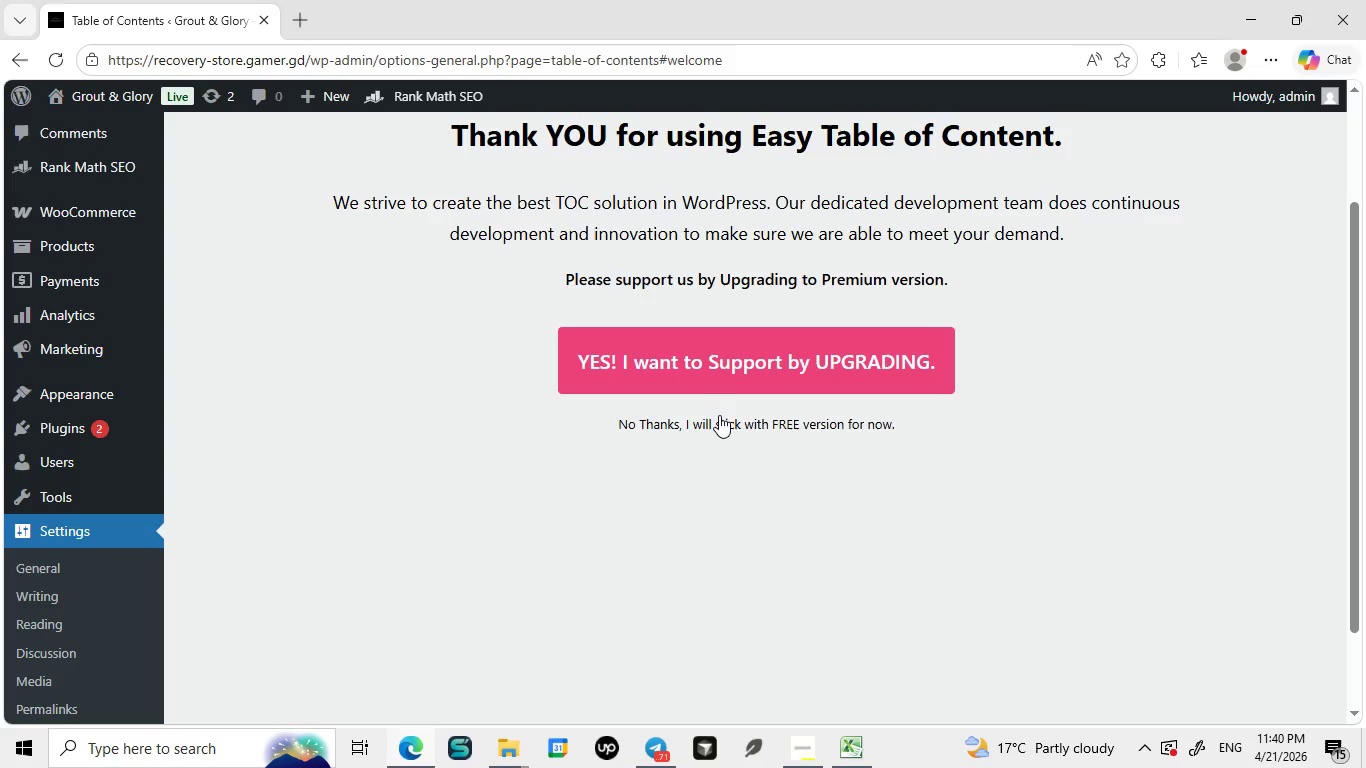 
left_click([719, 415])
 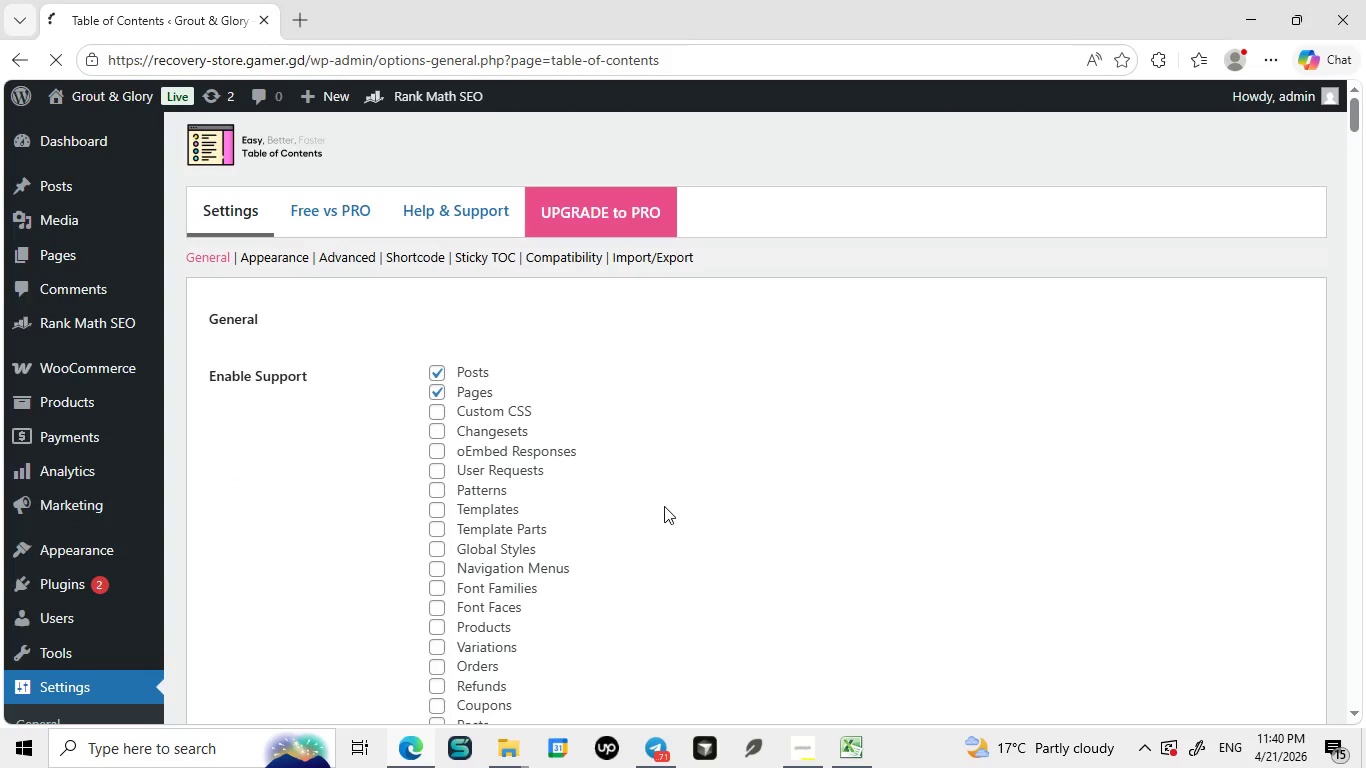 
wait(5.8)
 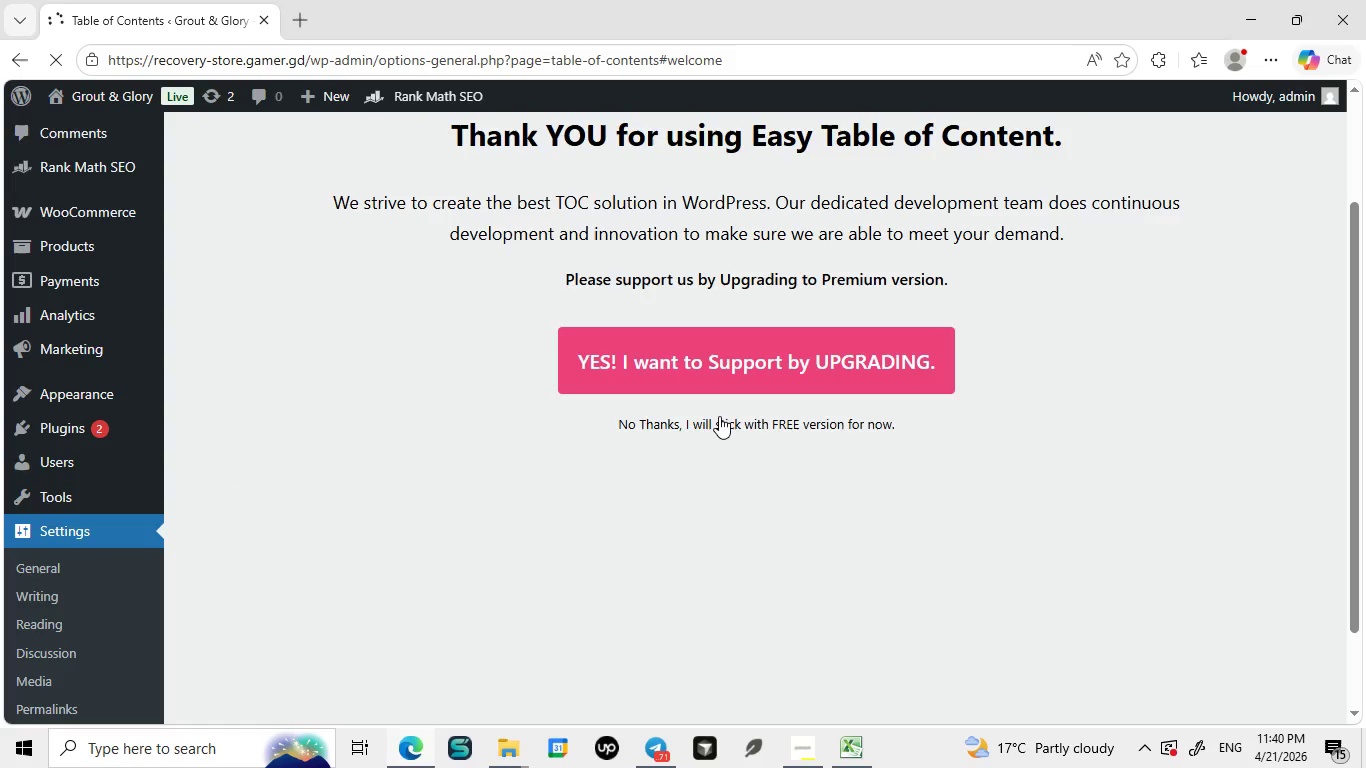 
scroll: coordinate [665, 478], scroll_direction: down, amount: 98.0
 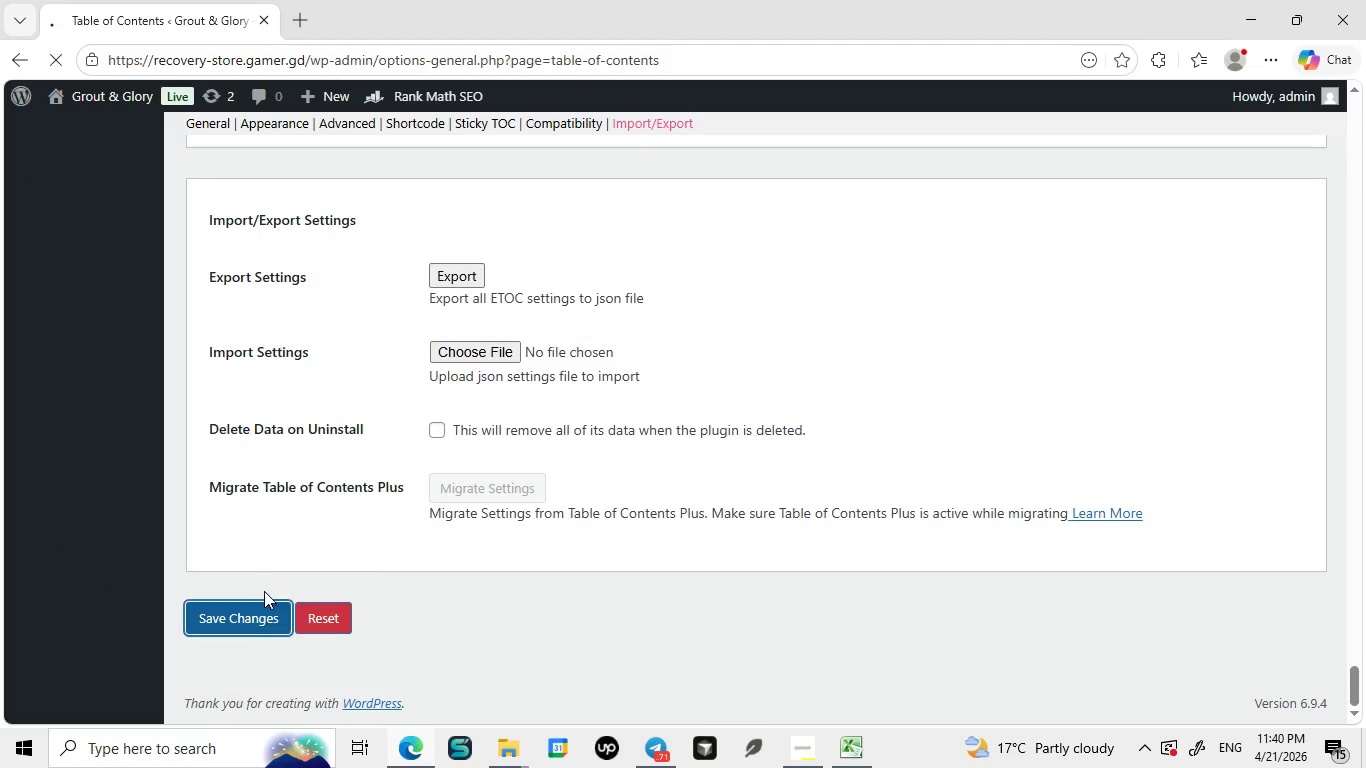 
left_click([260, 609])
 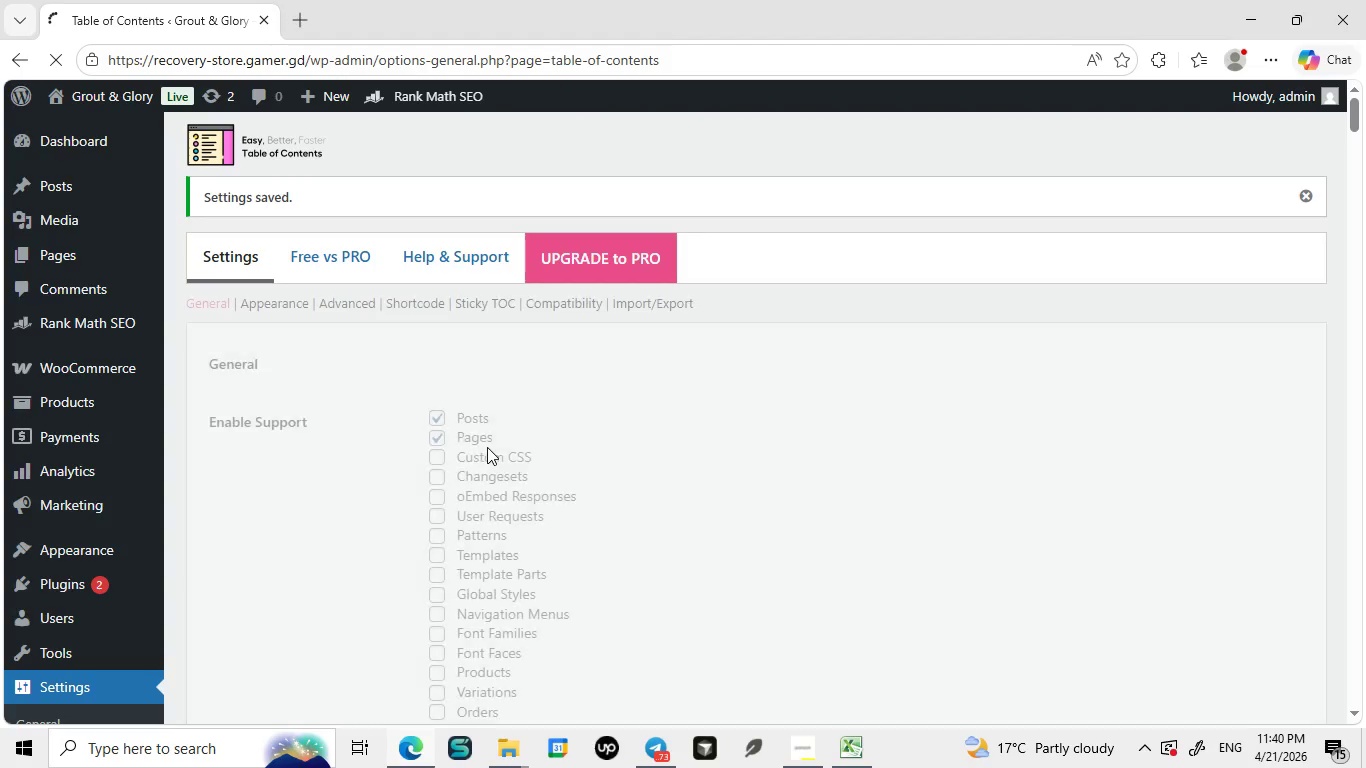 
wait(6.22)
 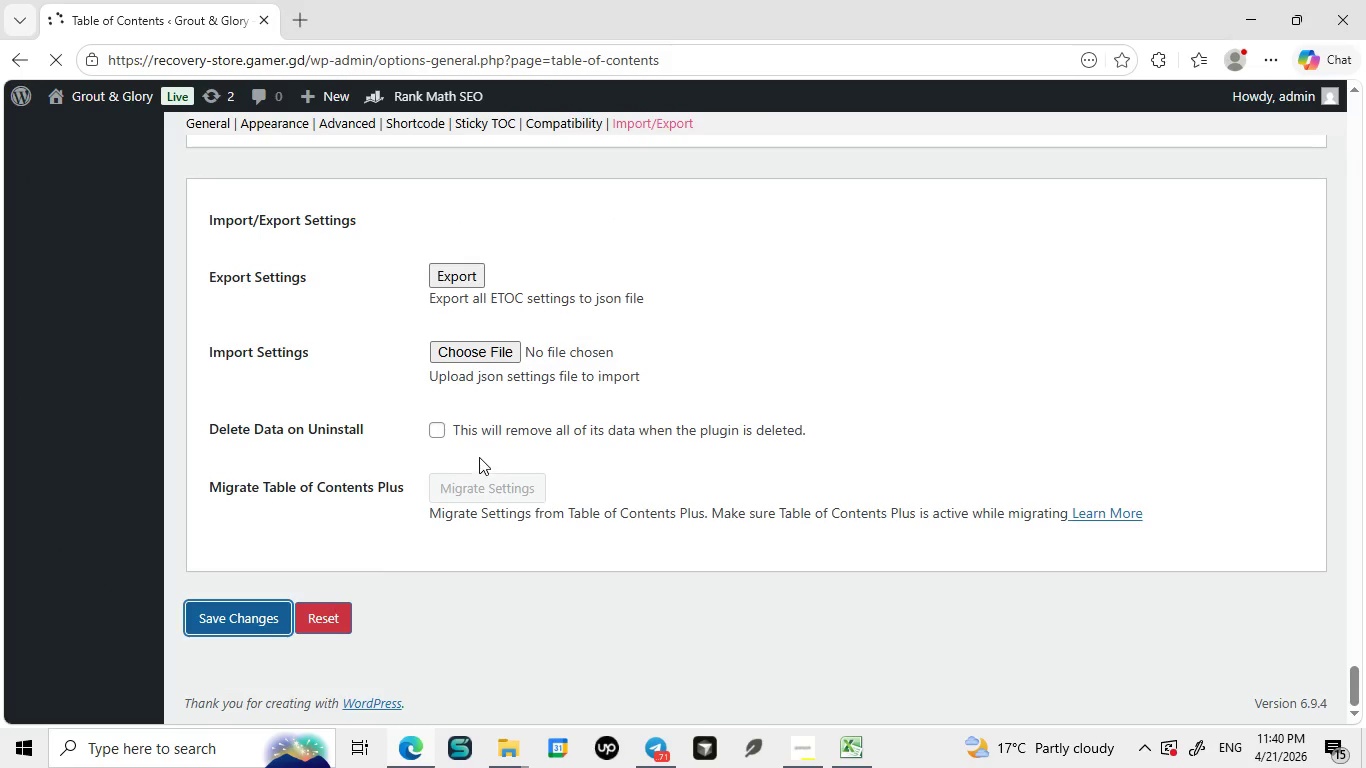 
scroll: coordinate [492, 440], scroll_direction: down, amount: 7.0
 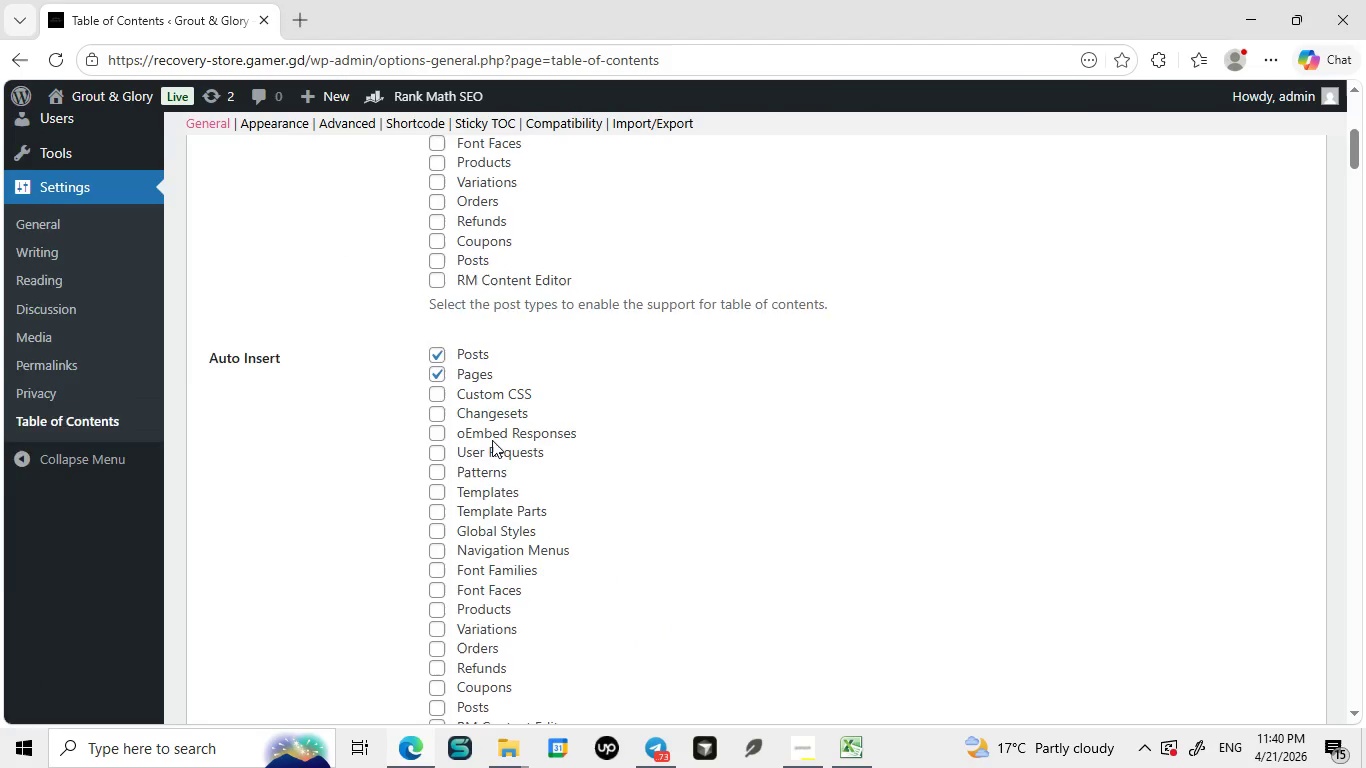 
scroll: coordinate [409, 452], scroll_direction: up, amount: 9.0
 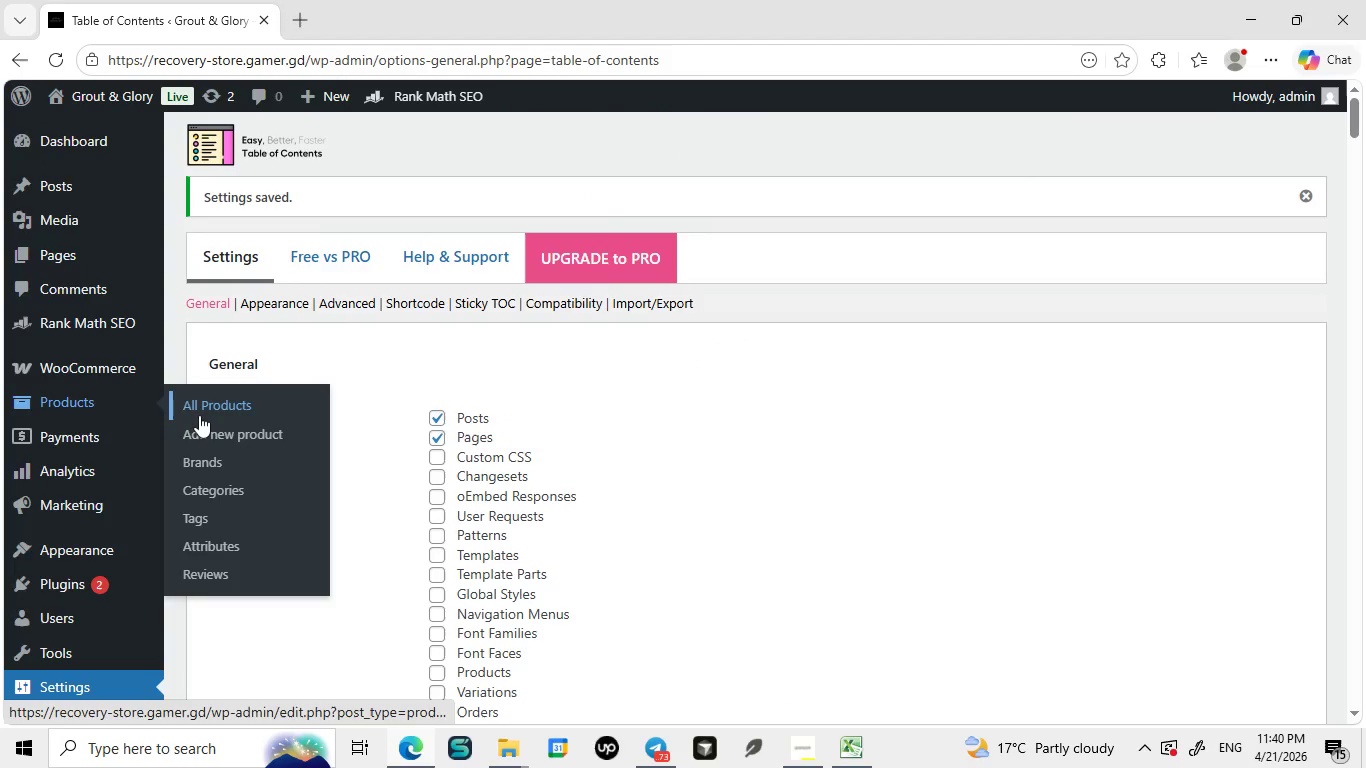 
left_click([200, 415])
 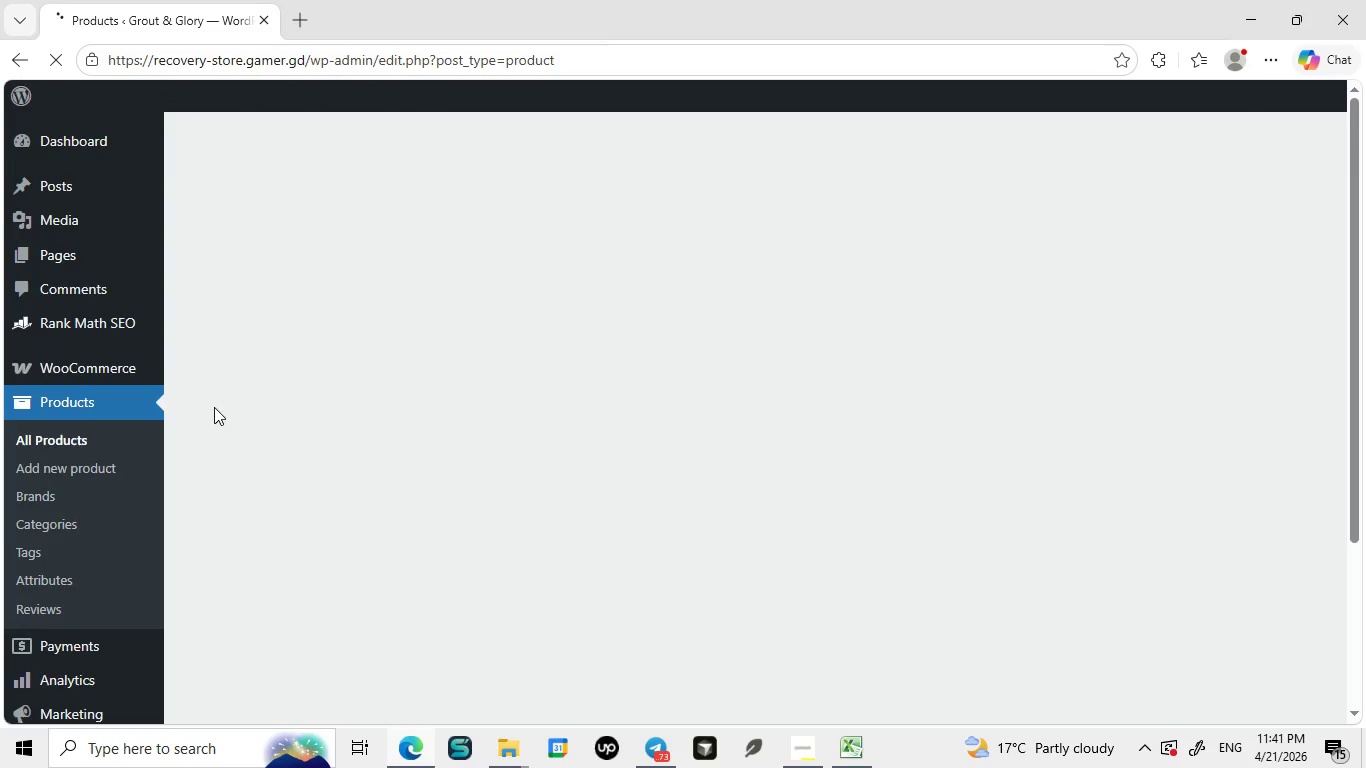 
mouse_move([326, 423])
 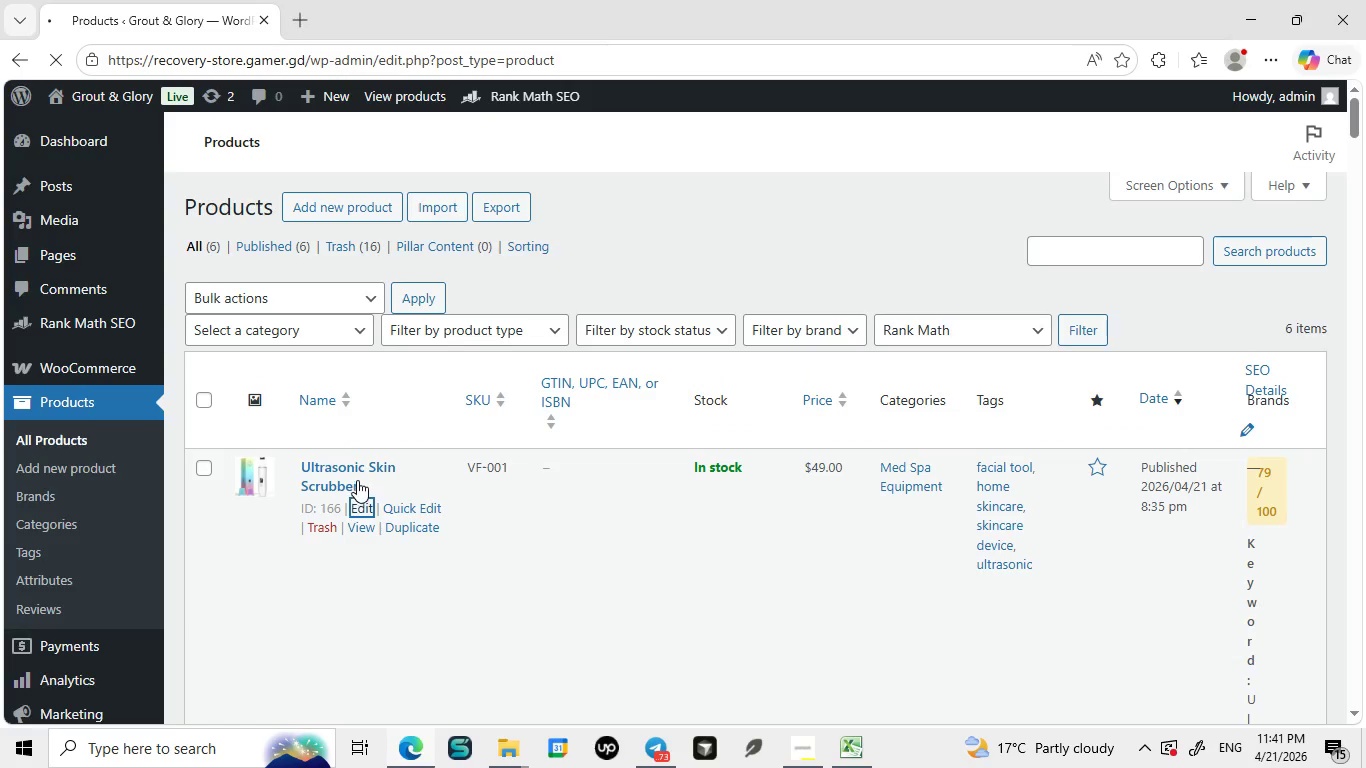 
left_click([357, 508])
 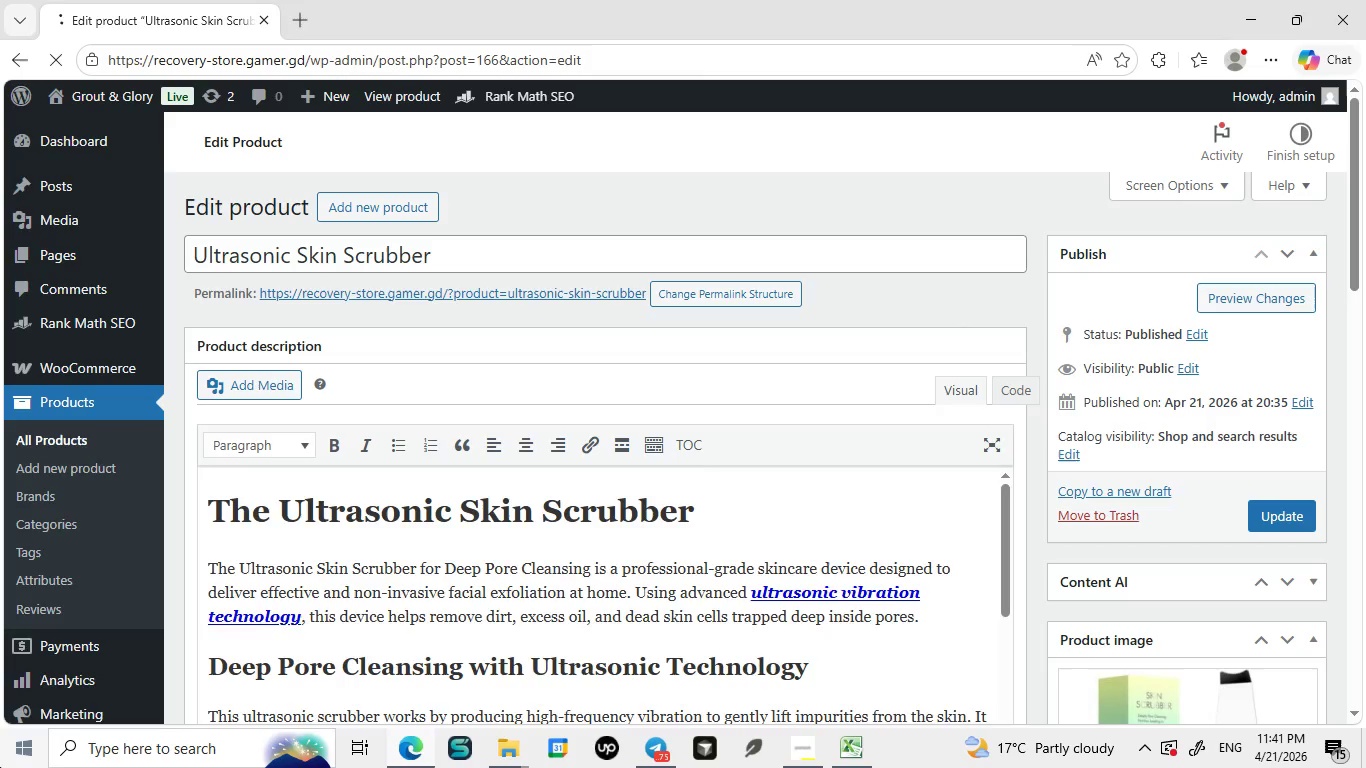 
wait(21.17)
 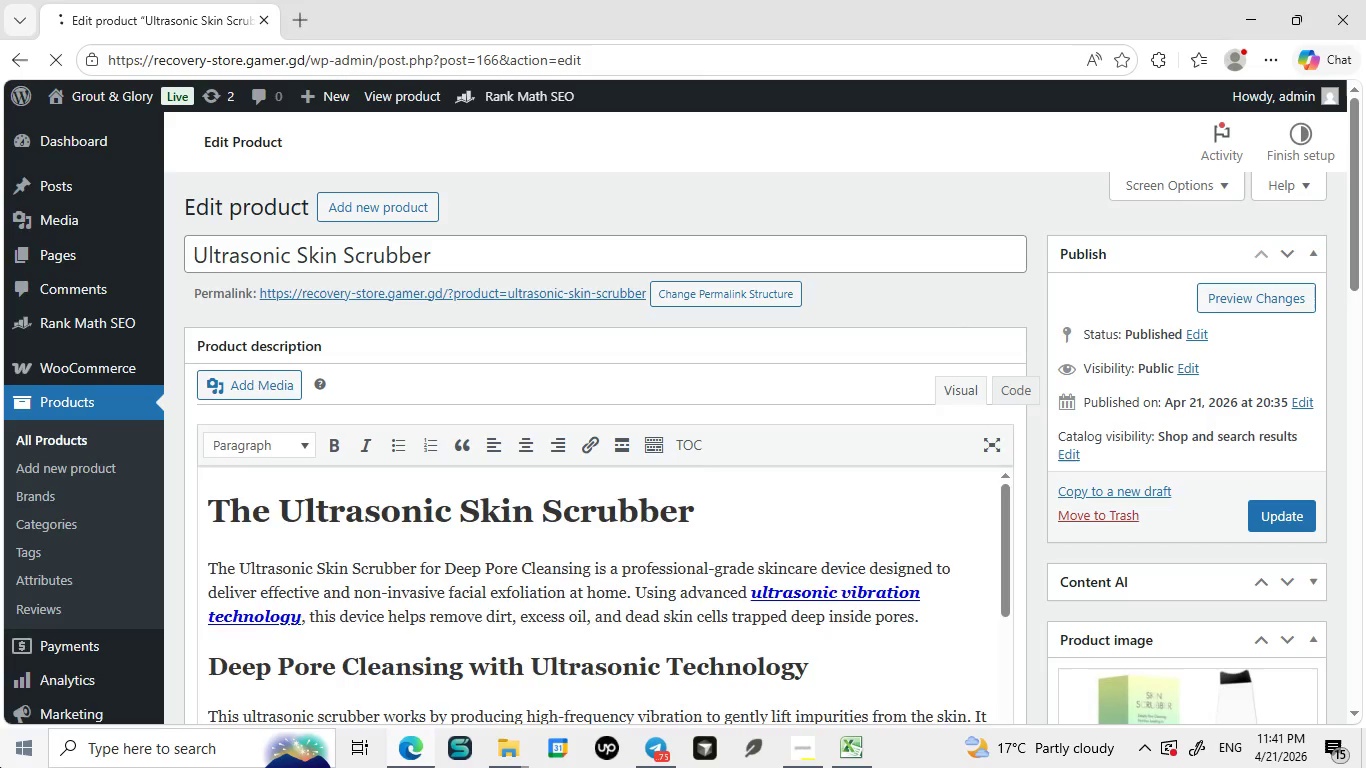 
scroll: coordinate [71, 541], scroll_direction: down, amount: 2.0
 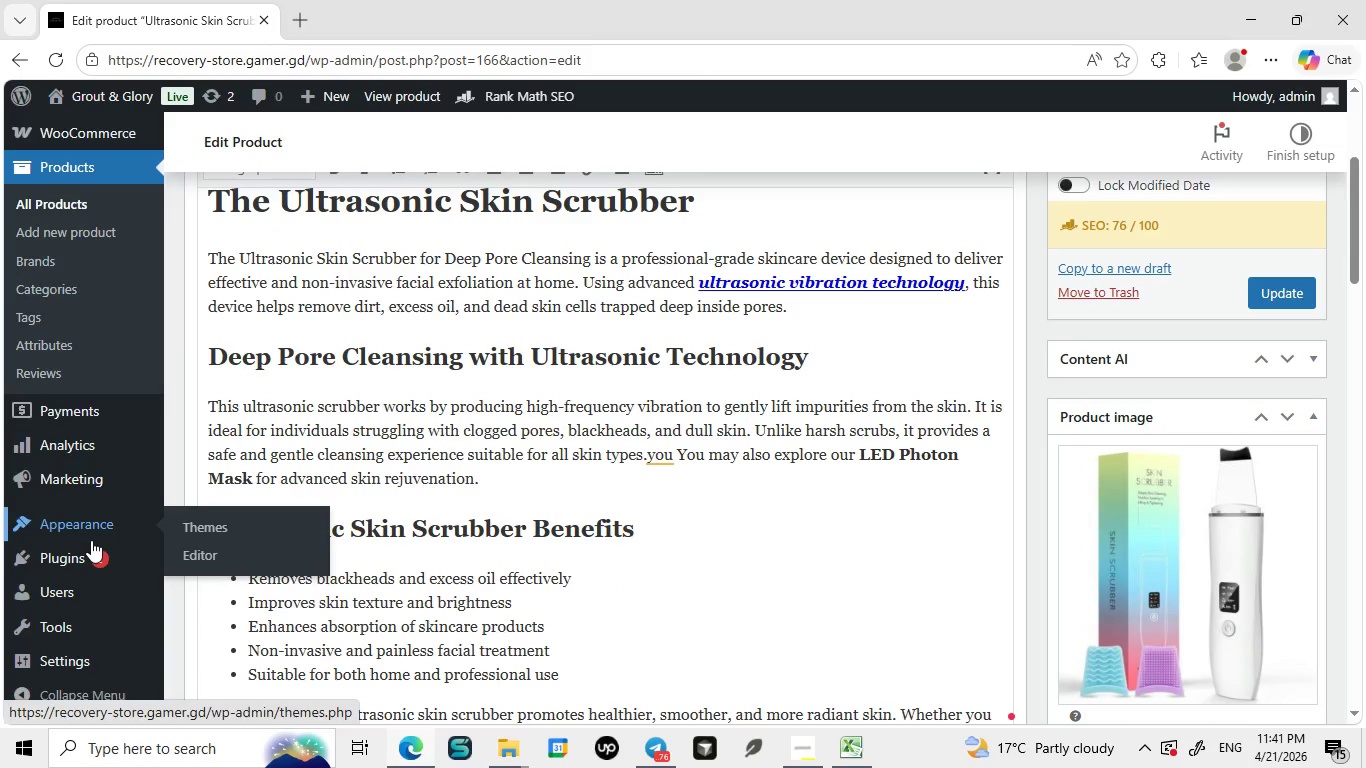 
wait(8.53)
 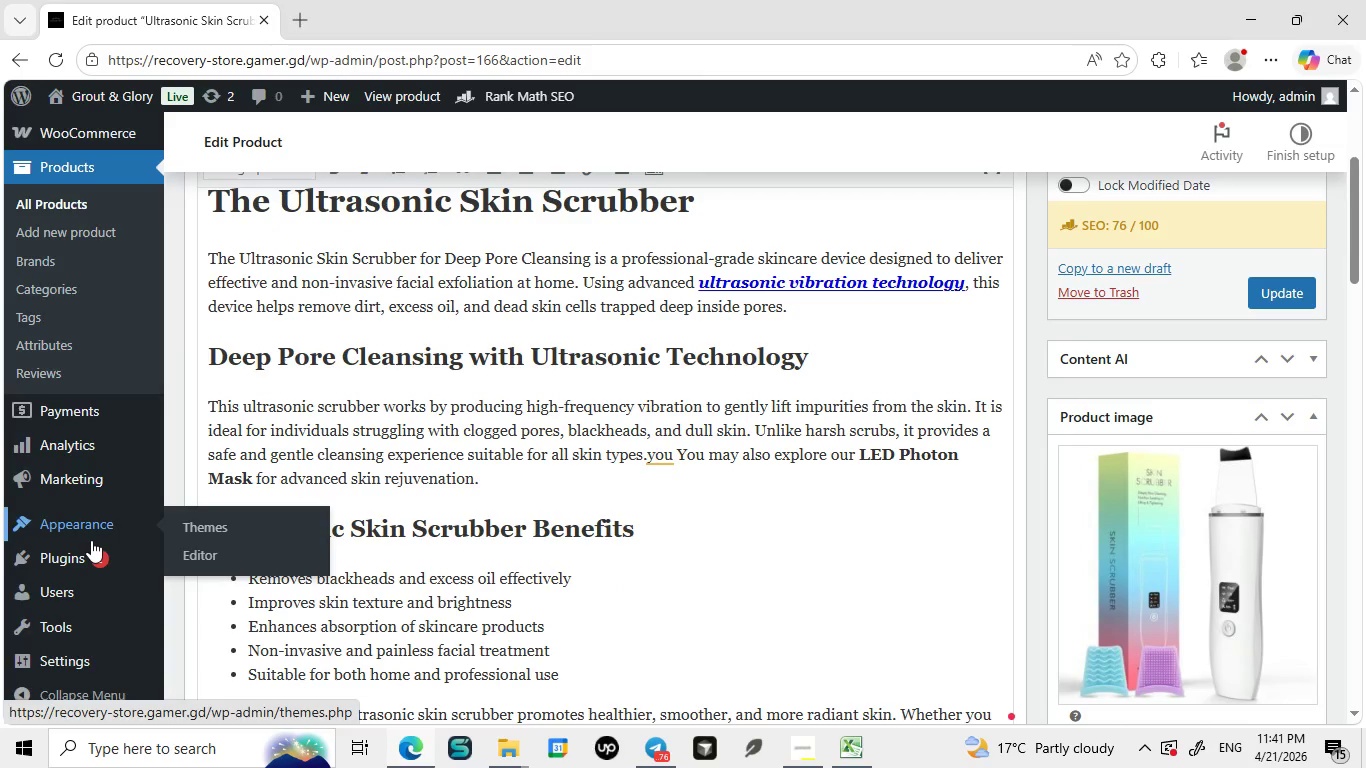 
scroll: coordinate [89, 622], scroll_direction: down, amount: 1.0
 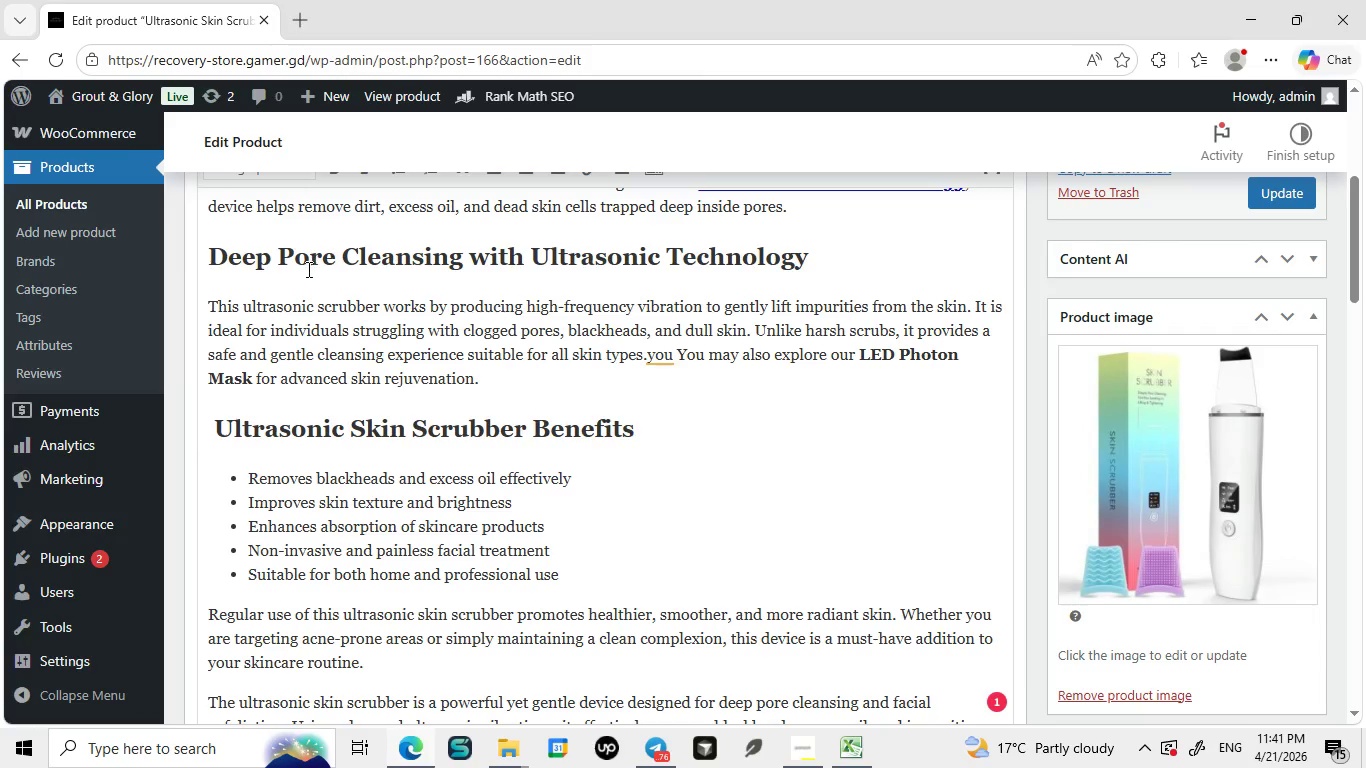 
wait(13.96)
 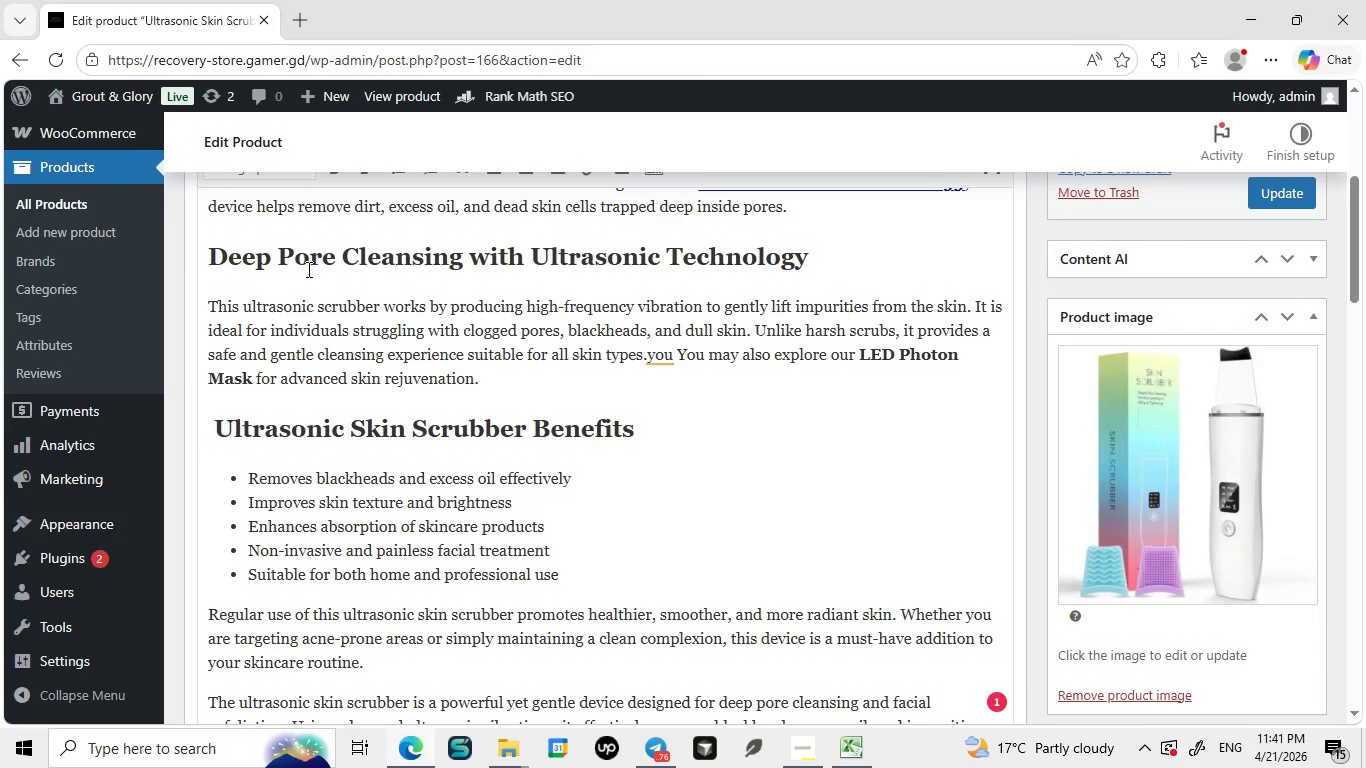 
scroll: coordinate [15, 521], scroll_direction: down, amount: 1.0
 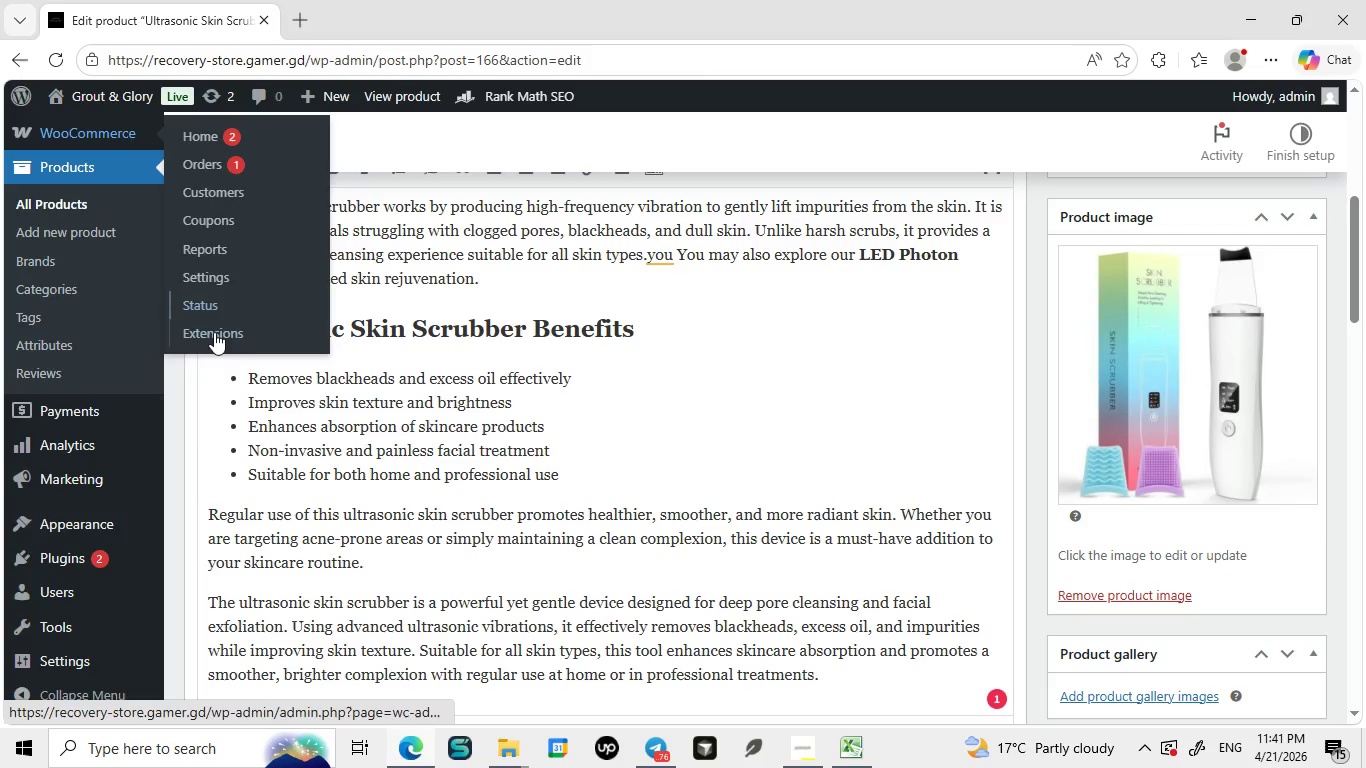 
wait(7.16)
 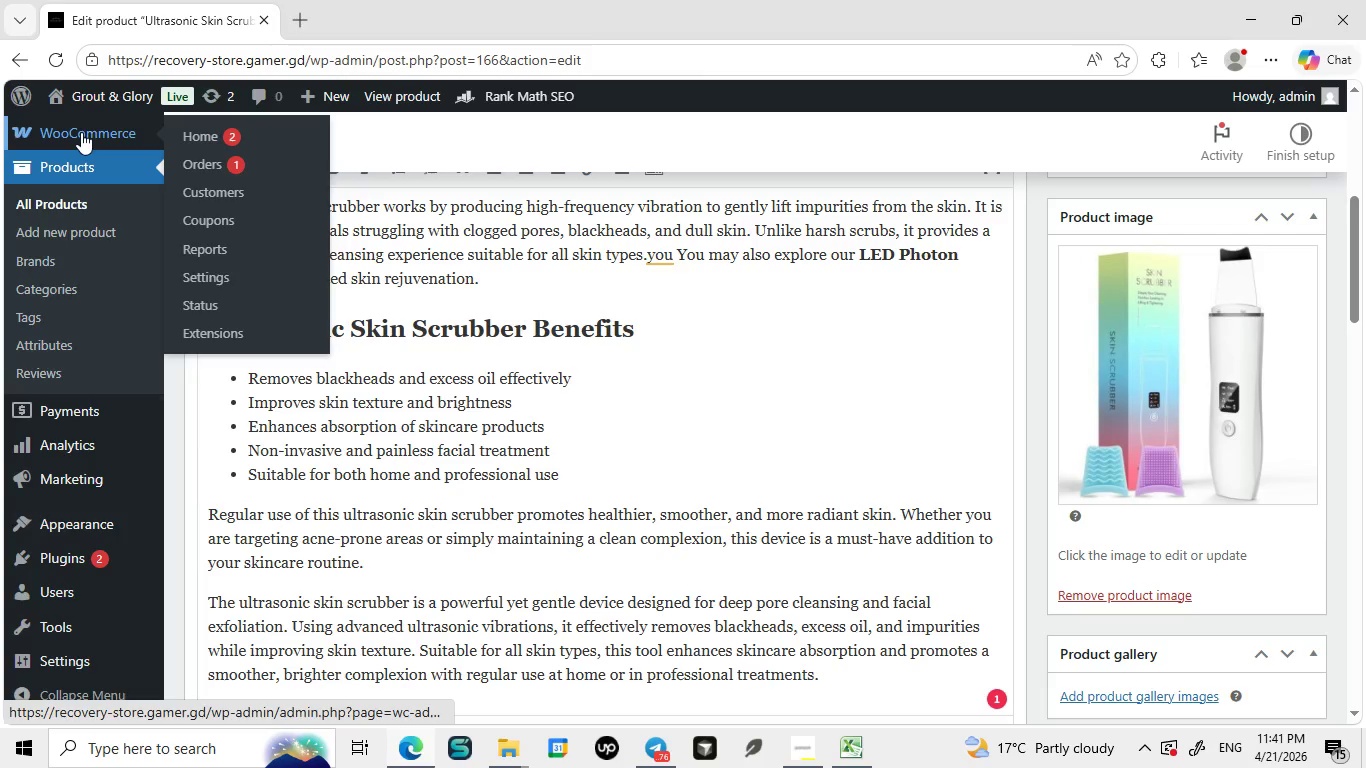 
left_click([192, 261])
 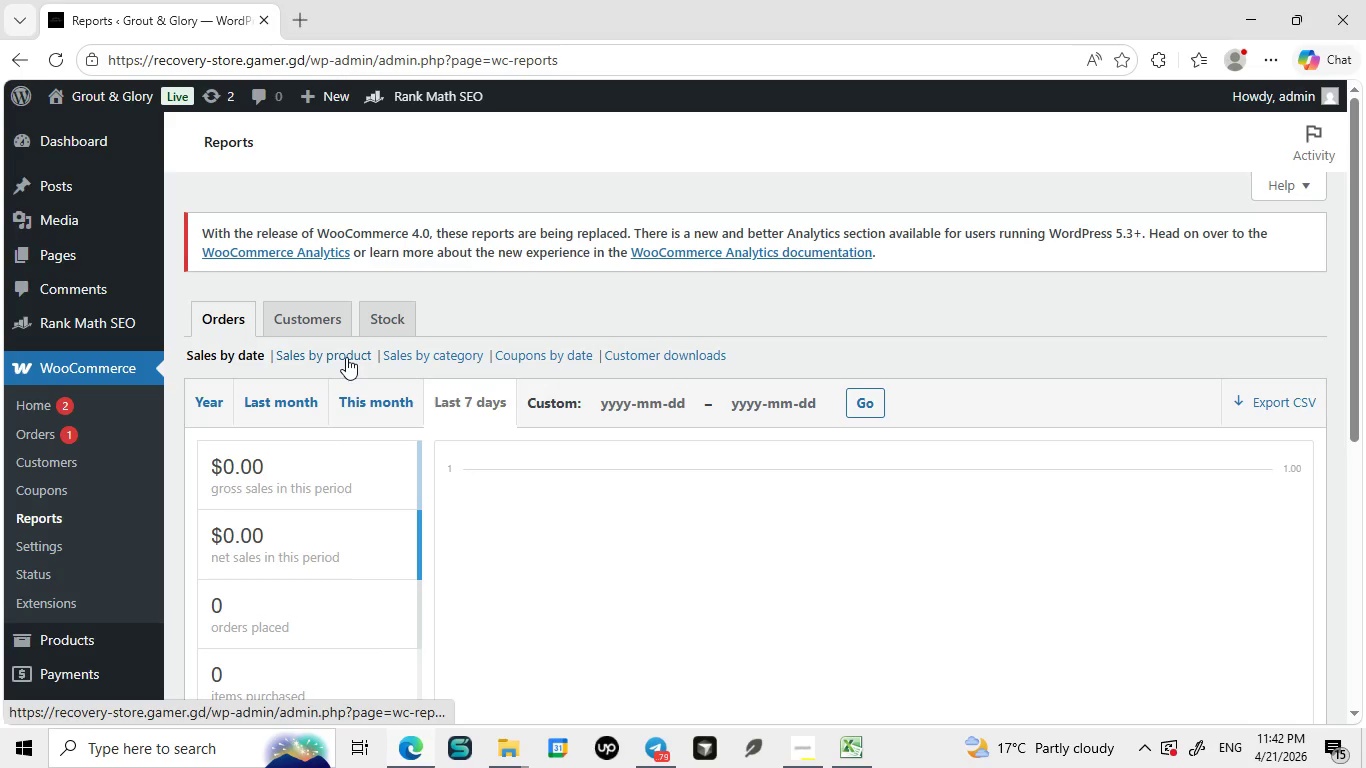 
wait(12.33)
 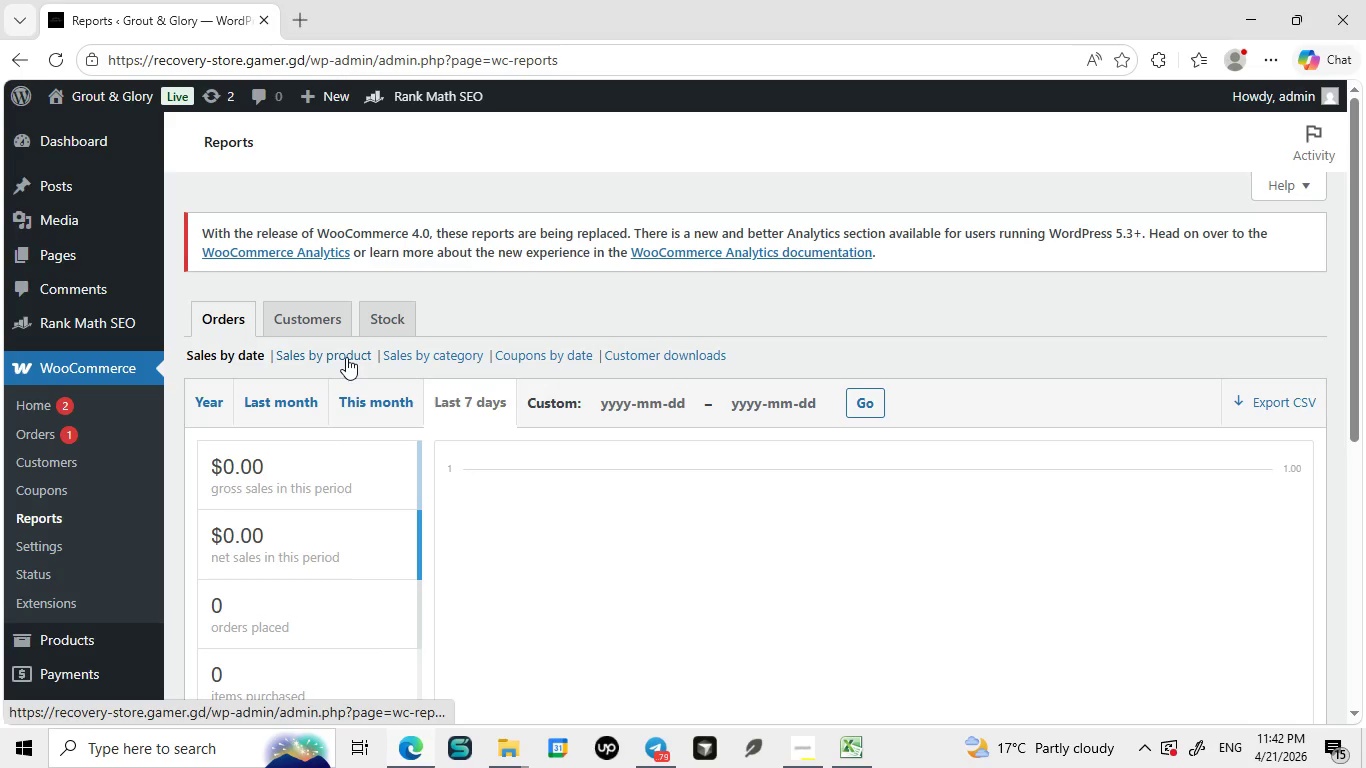 
left_click([93, 542])
 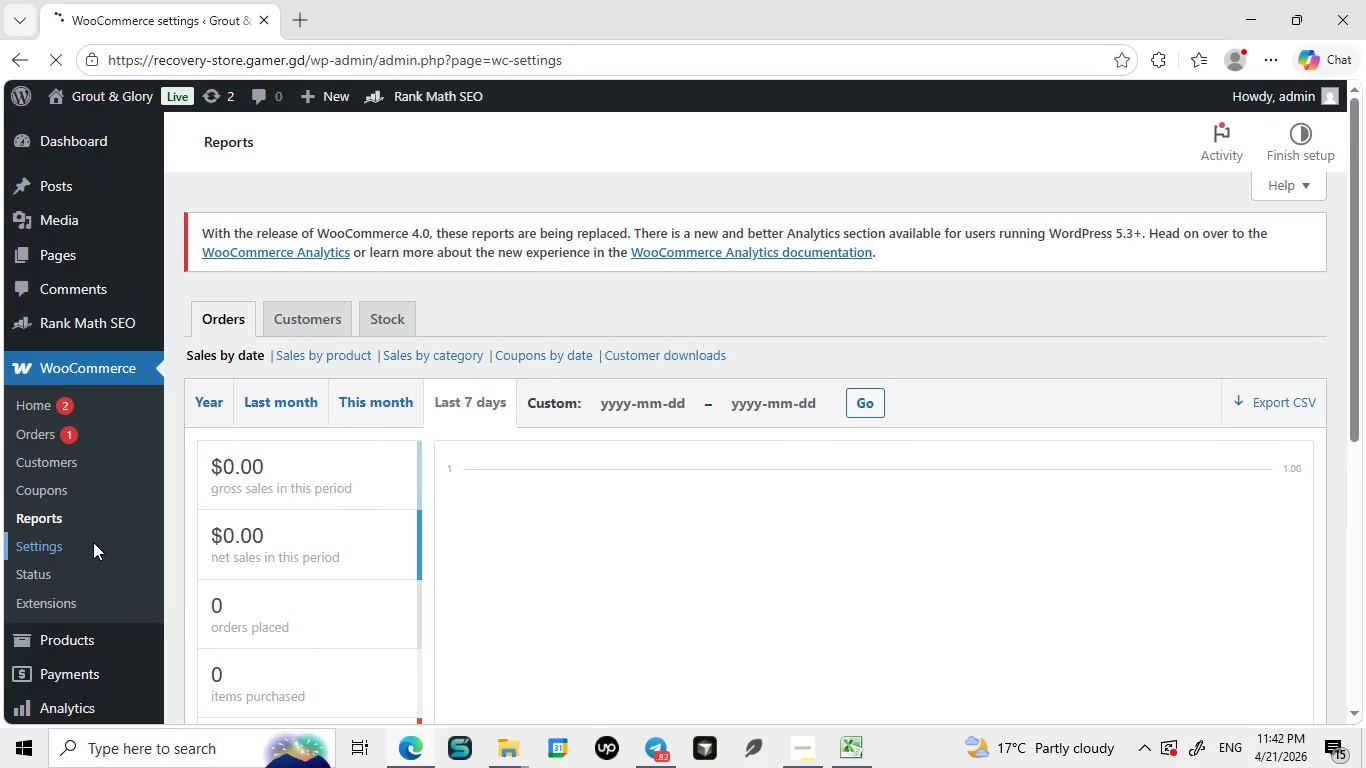 
wait(7.95)
 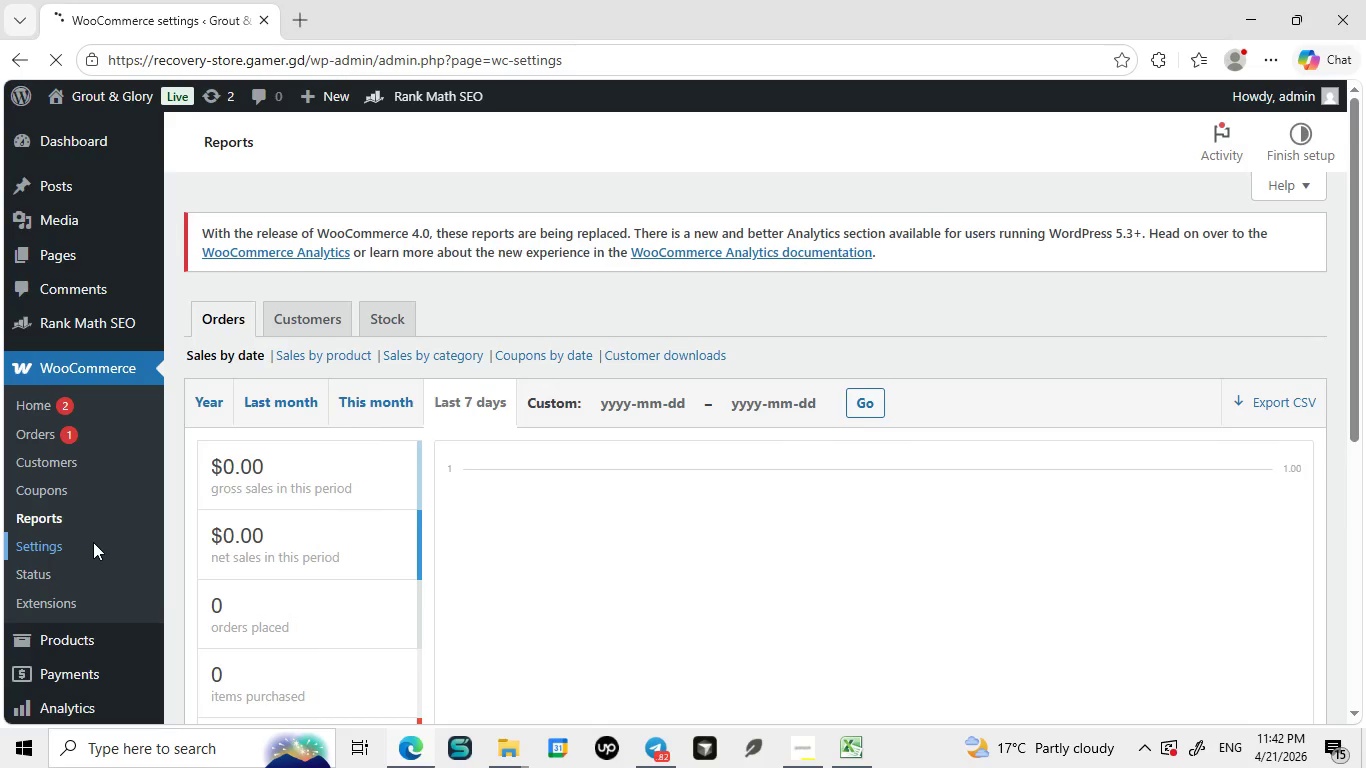 
scroll: coordinate [500, 423], scroll_direction: down, amount: 17.0
 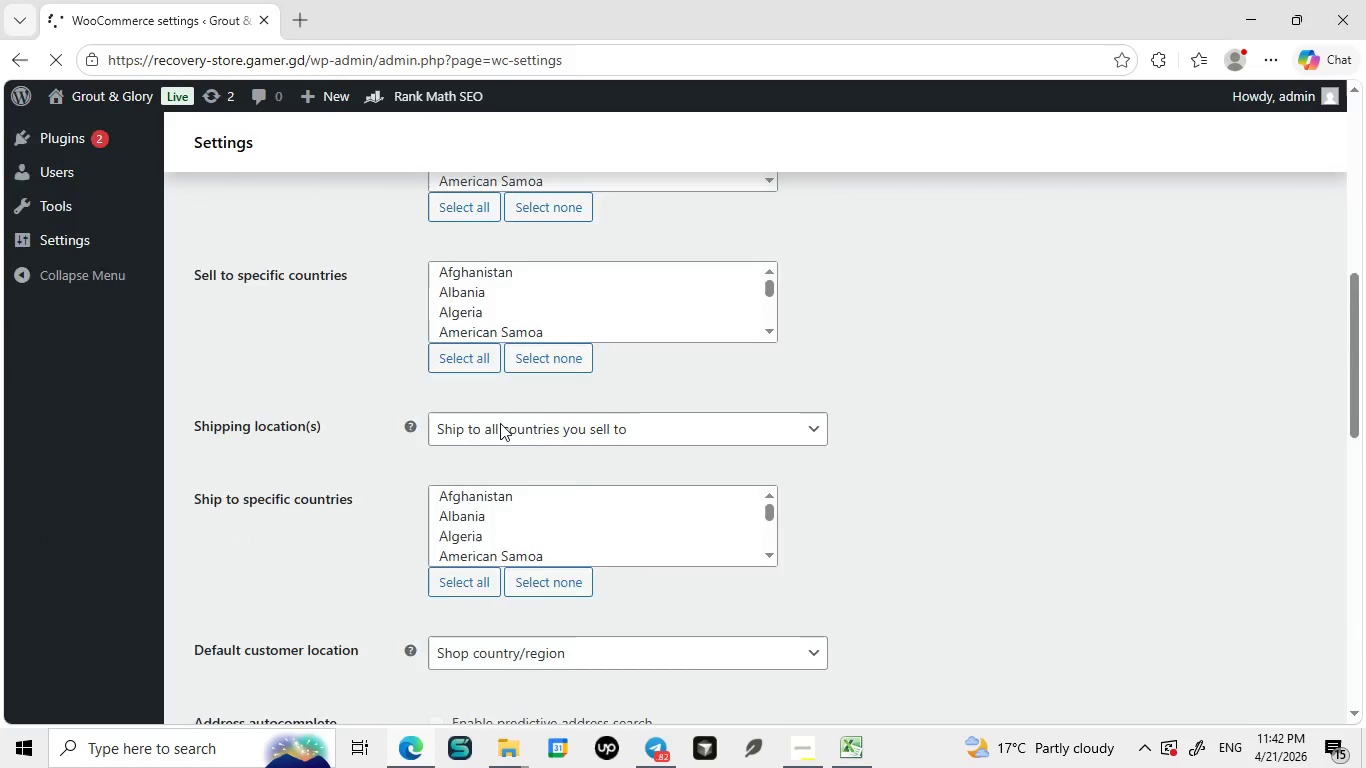 
scroll: coordinate [322, 438], scroll_direction: up, amount: 18.0
 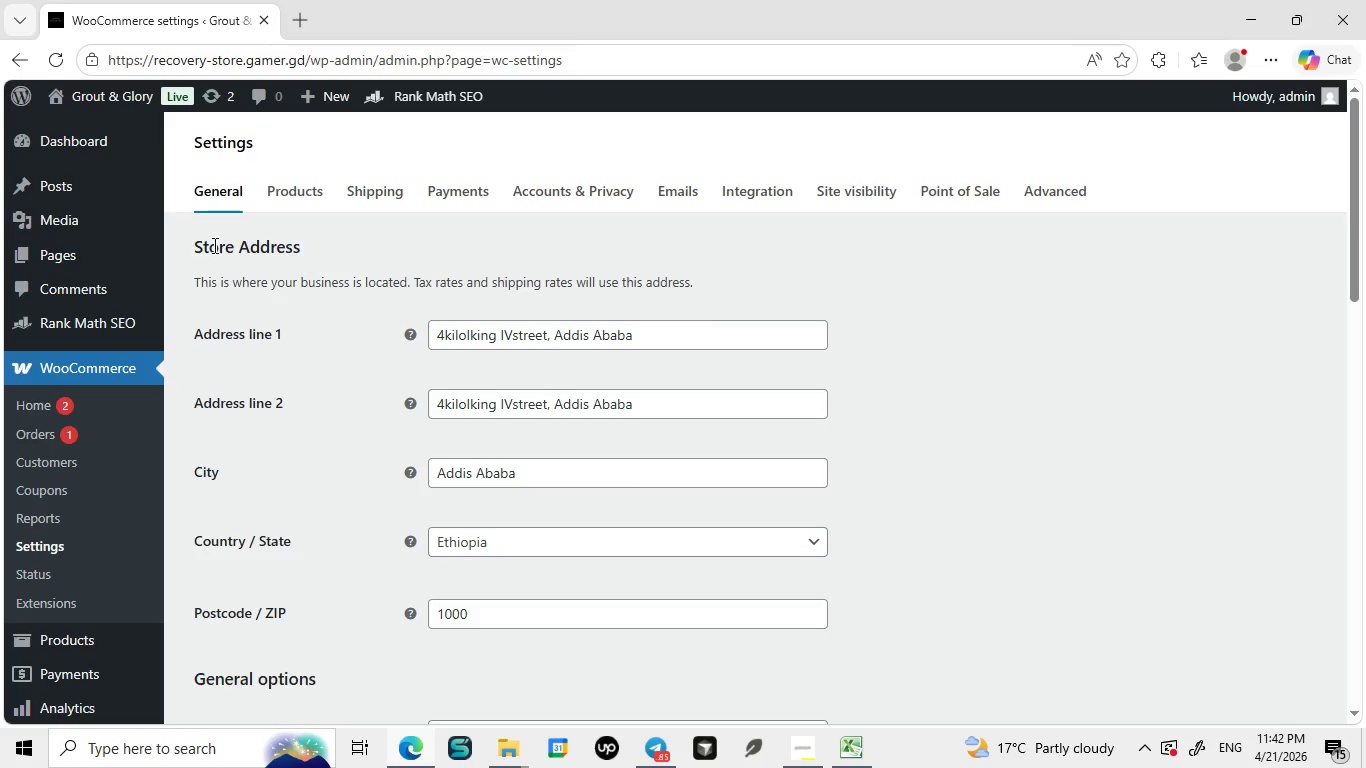 
wait(38.04)
 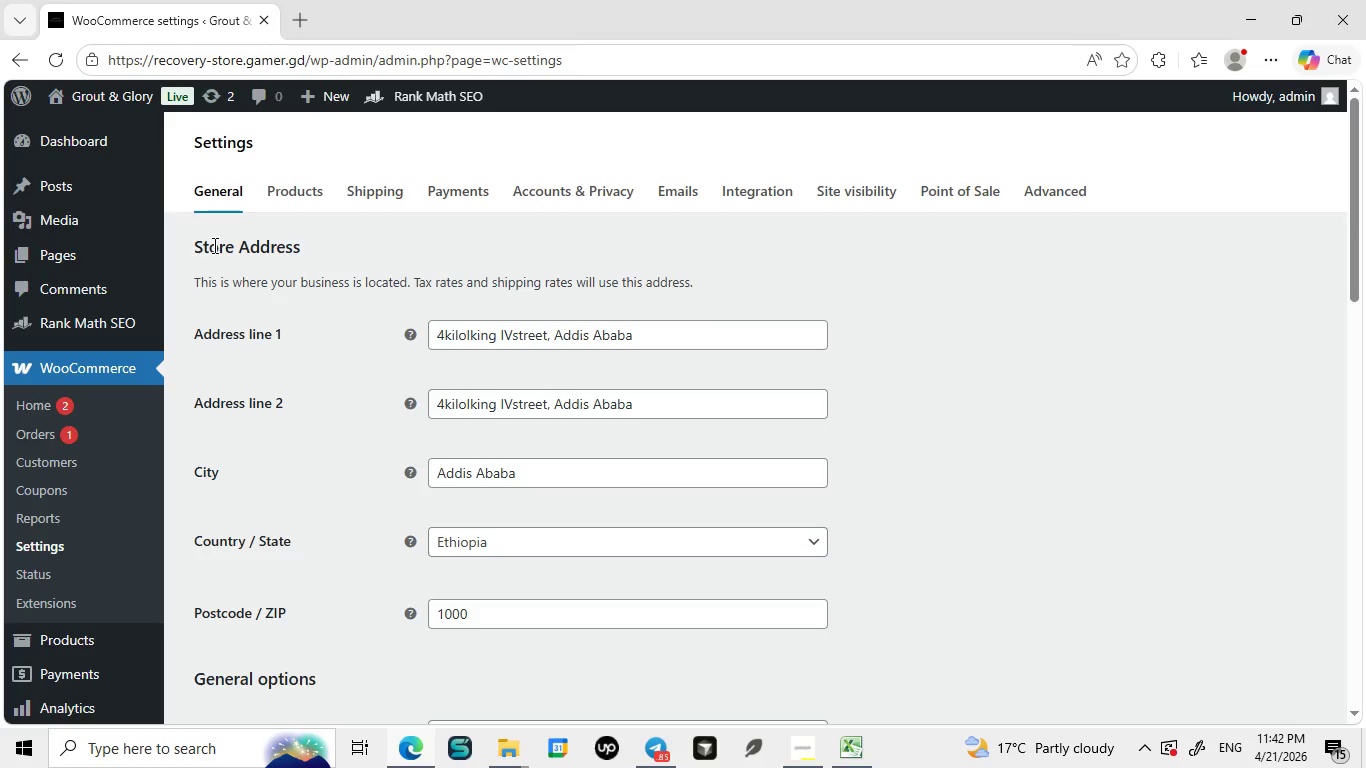 
scroll: coordinate [51, 380], scroll_direction: down, amount: 2.0
 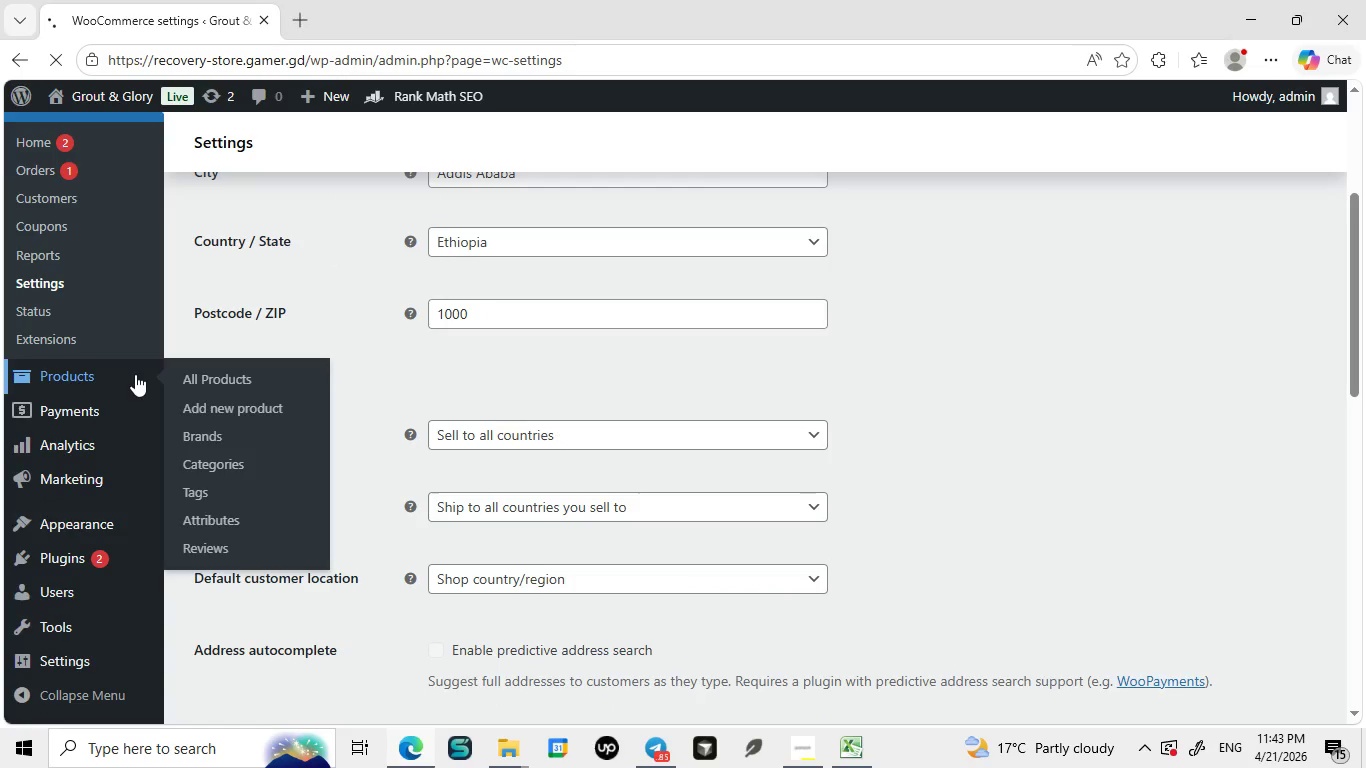 
left_click([135, 374])
 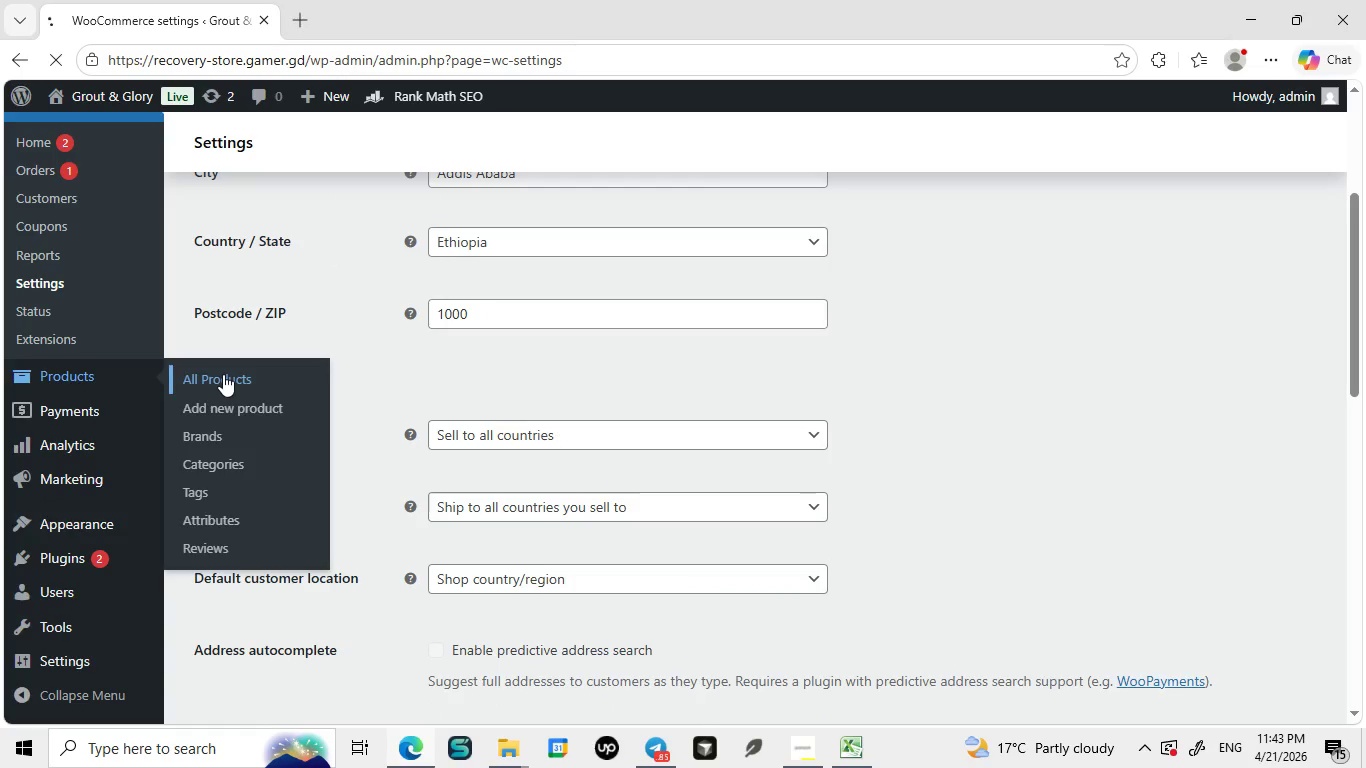 
left_click([223, 374])
 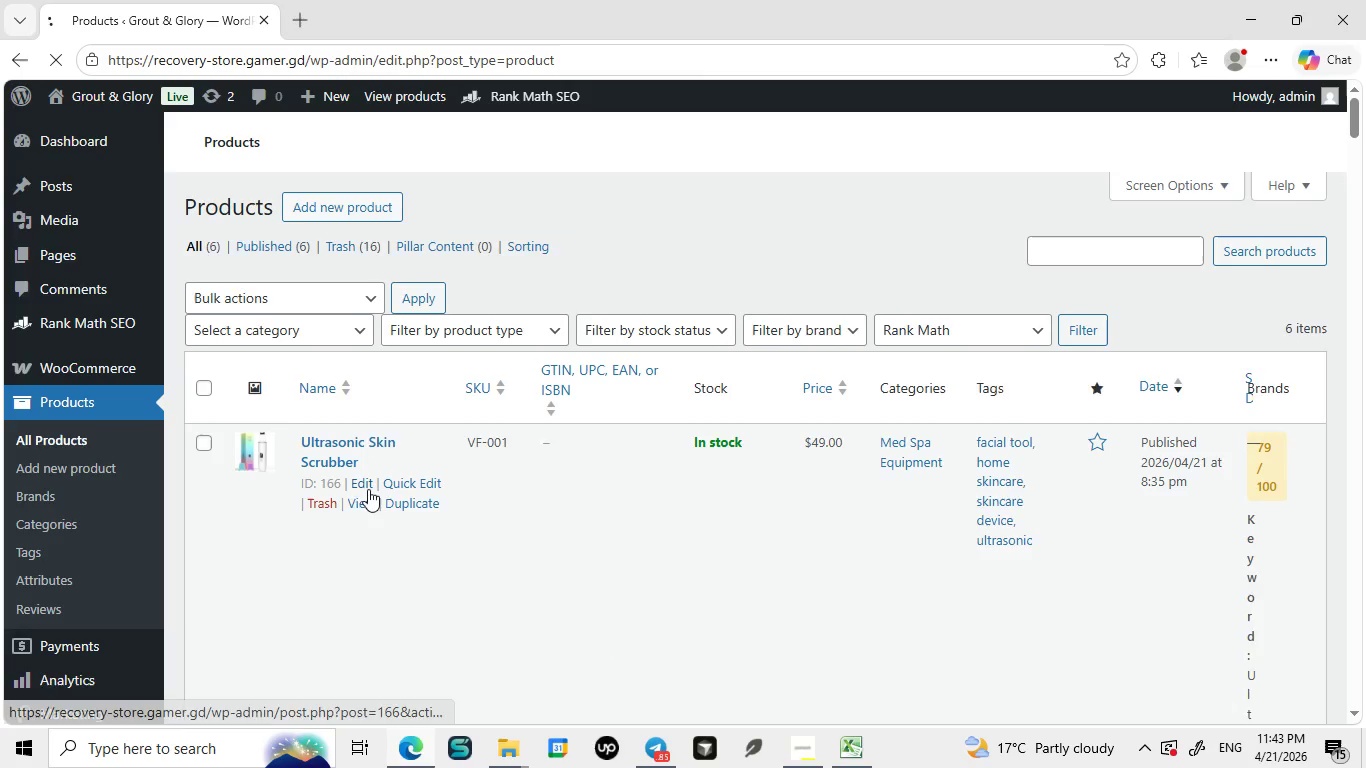 
wait(5.42)
 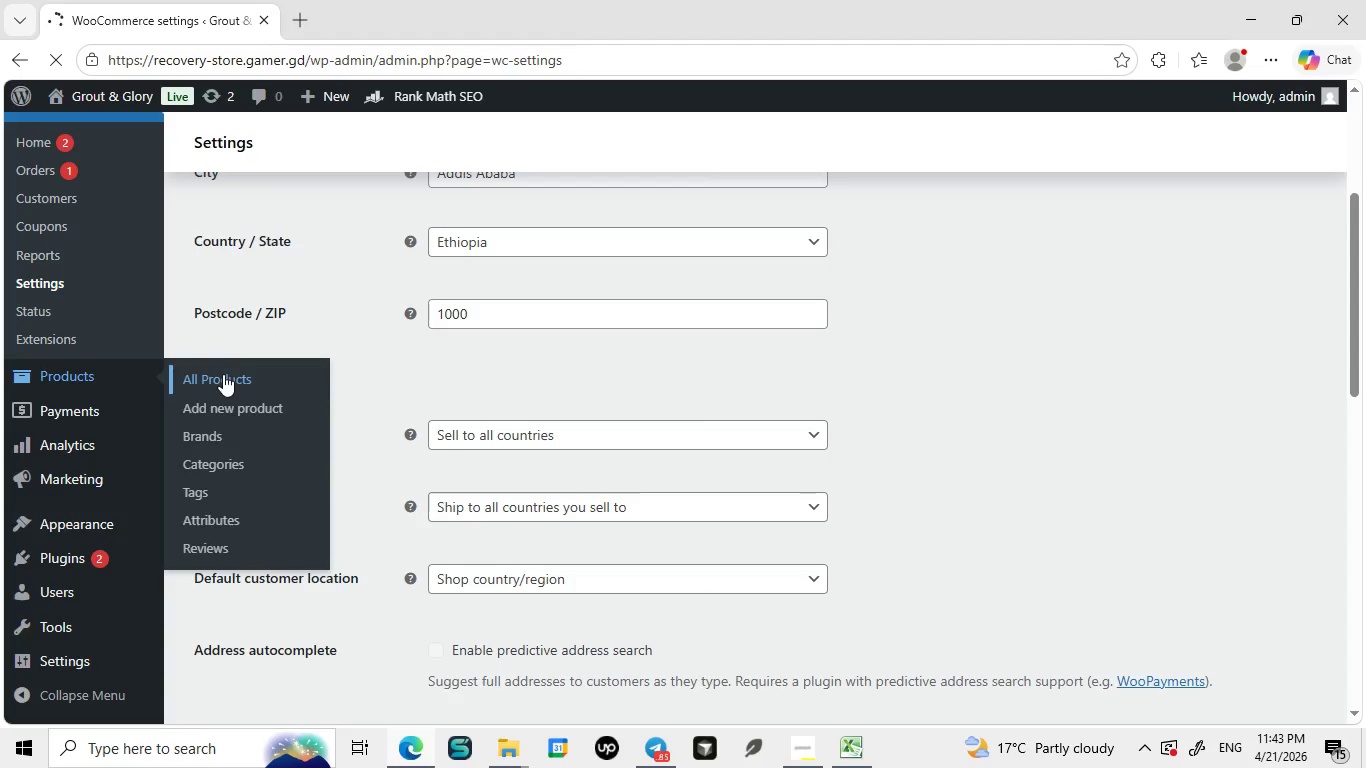 
left_click([366, 485])
 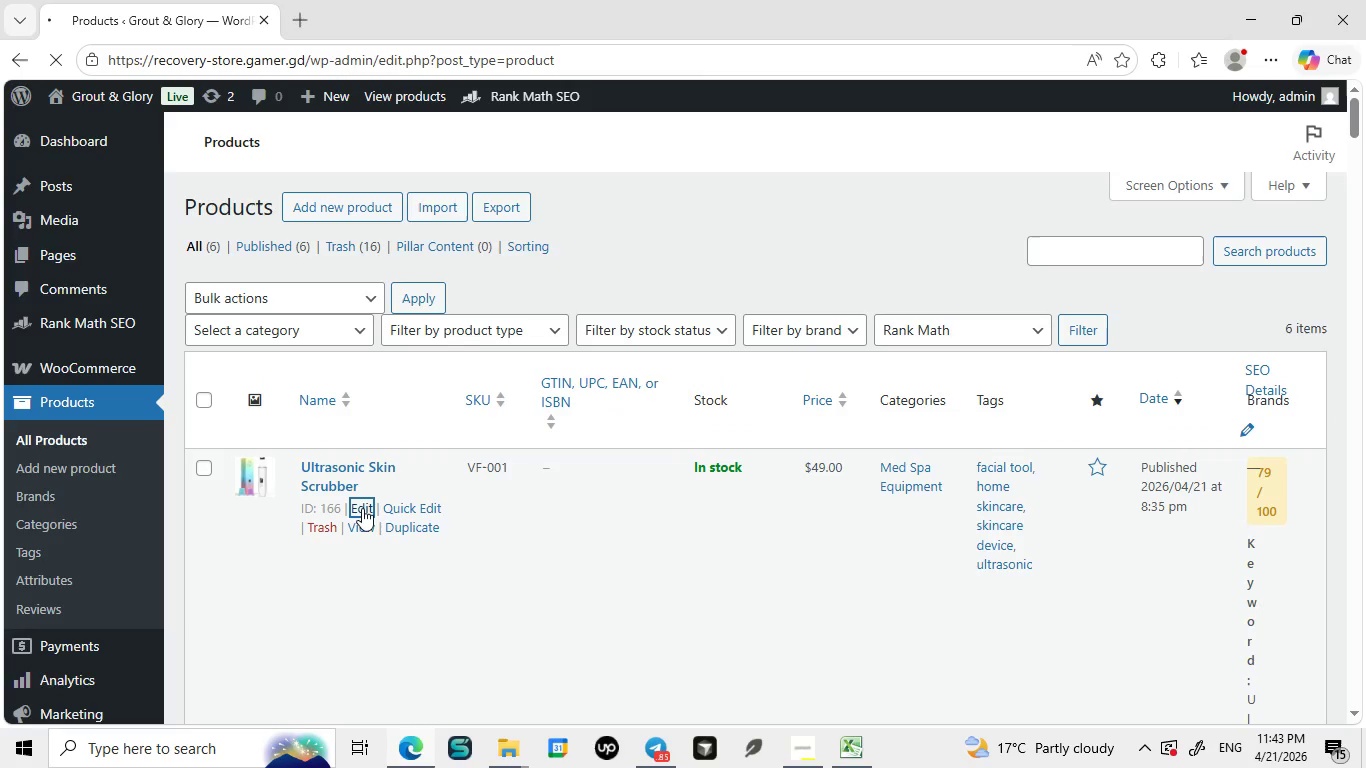 
left_click([362, 508])
 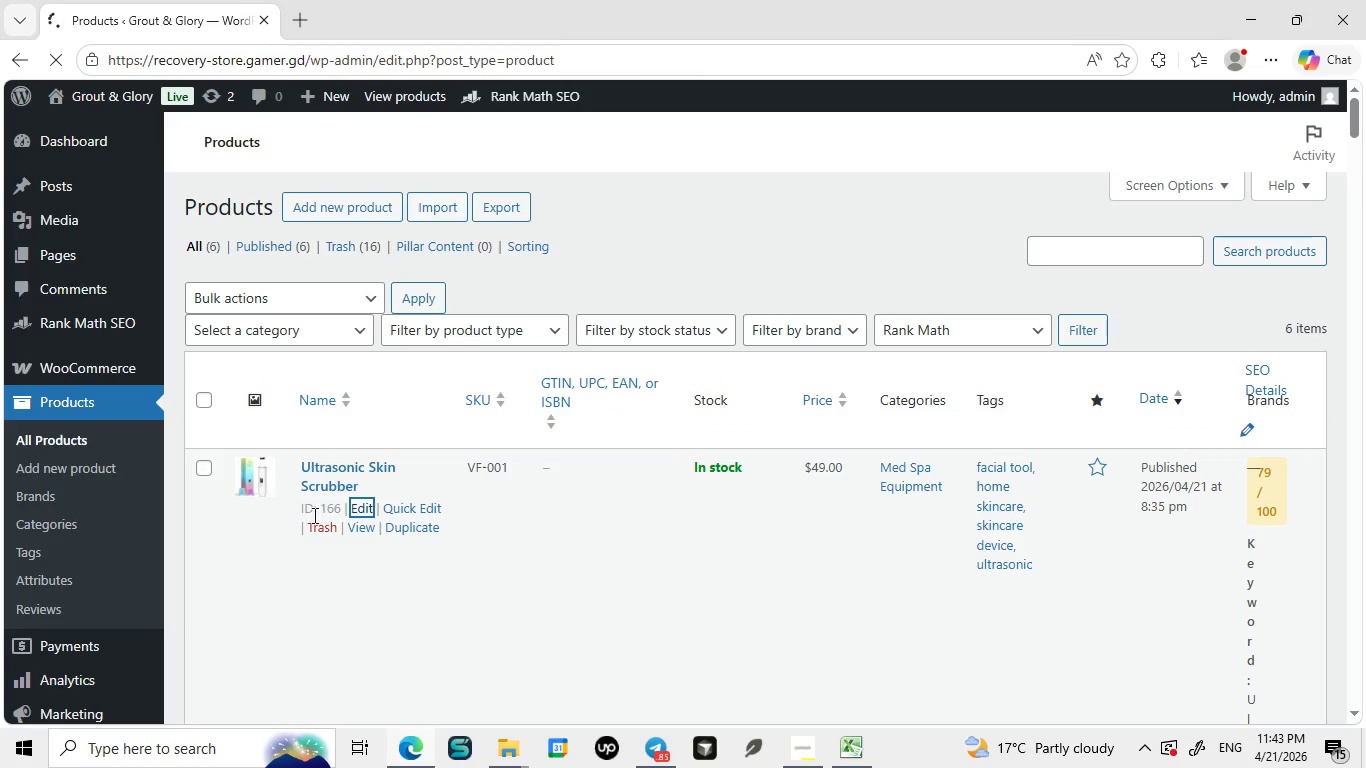 
mouse_move([296, 522])
 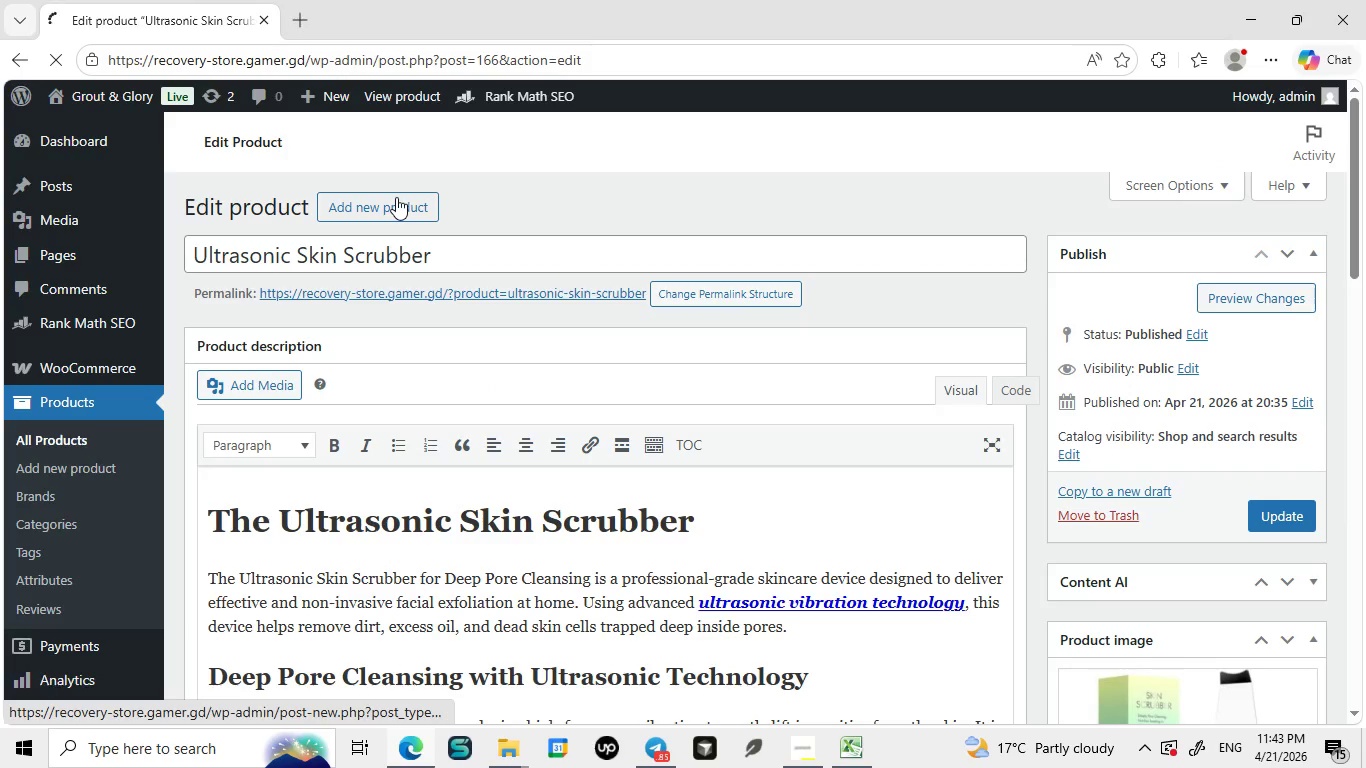 
double_click([396, 197])
 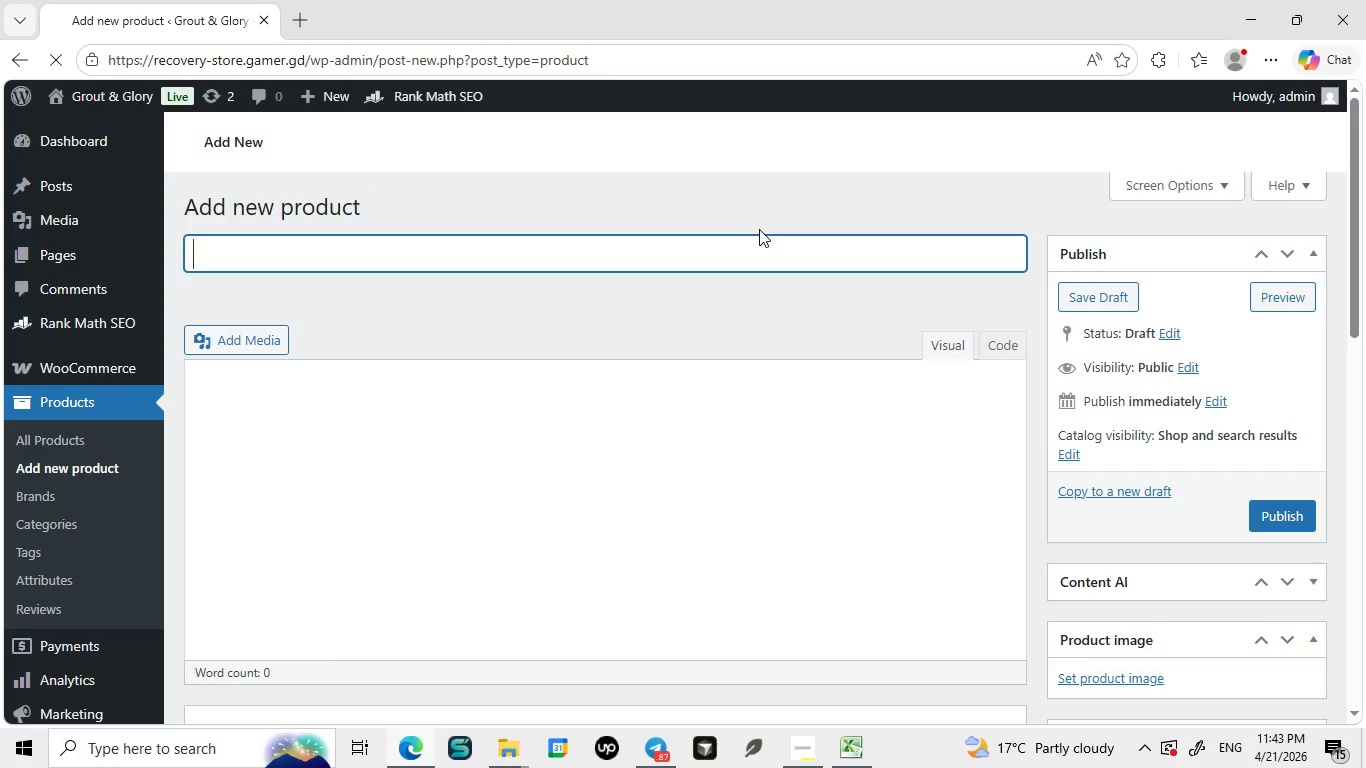 
wait(14.88)
 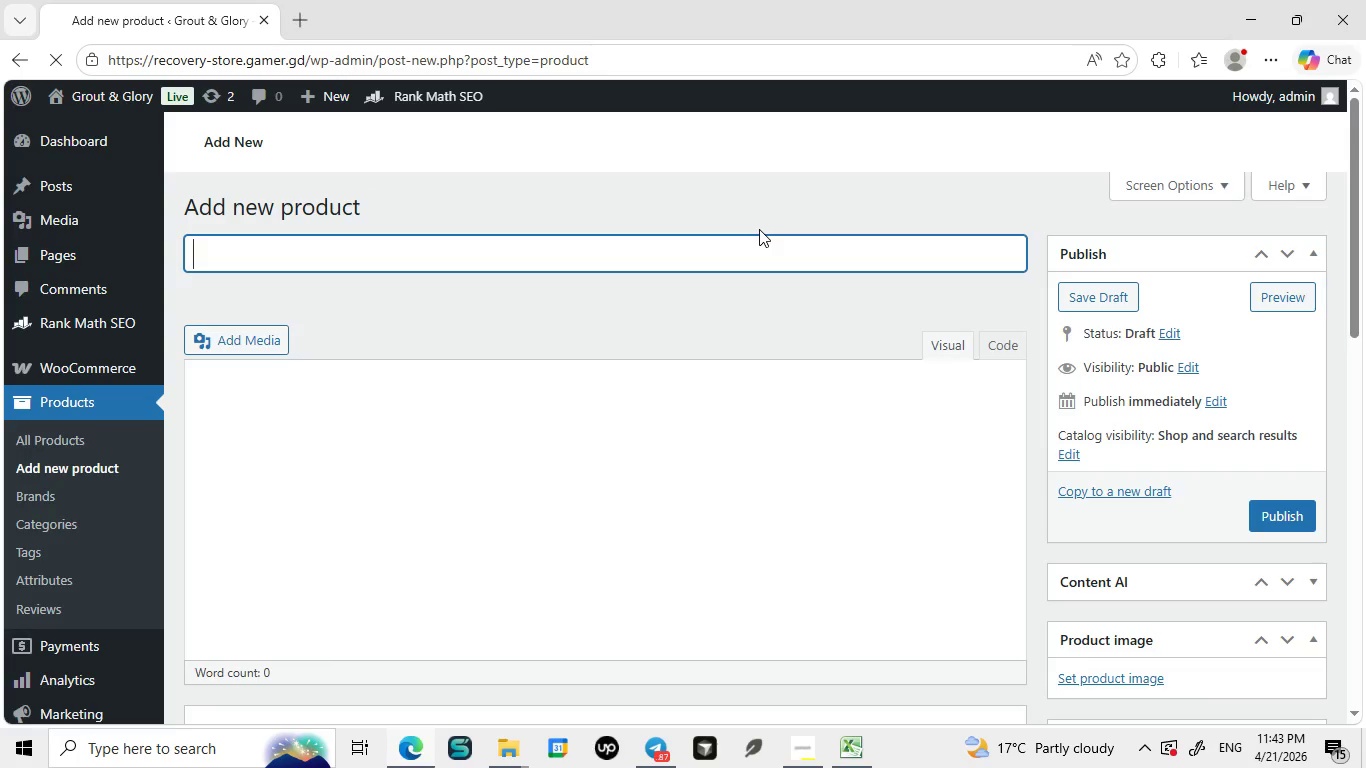 
type(Le)
key(Backspace)
type(ED Photon Mask)
 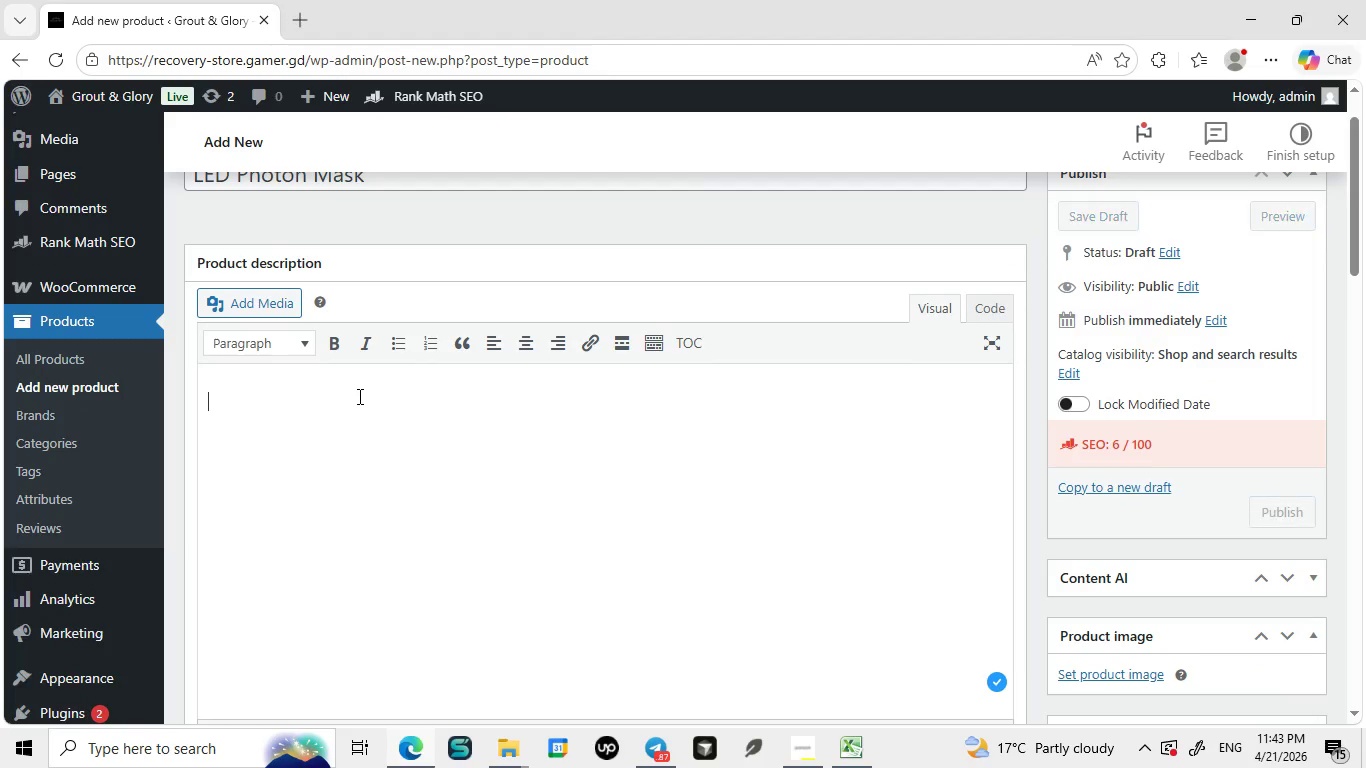 
left_click([358, 396])
 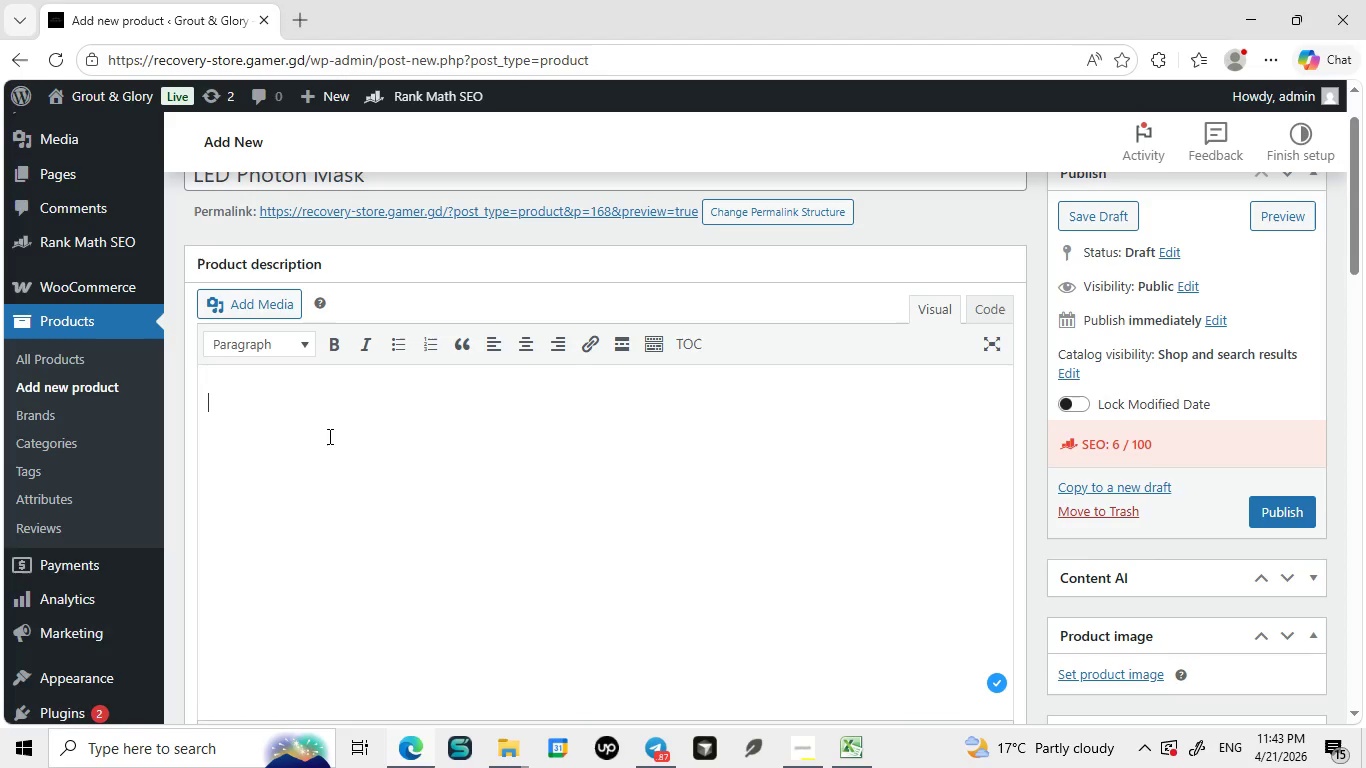 
wait(6.72)
 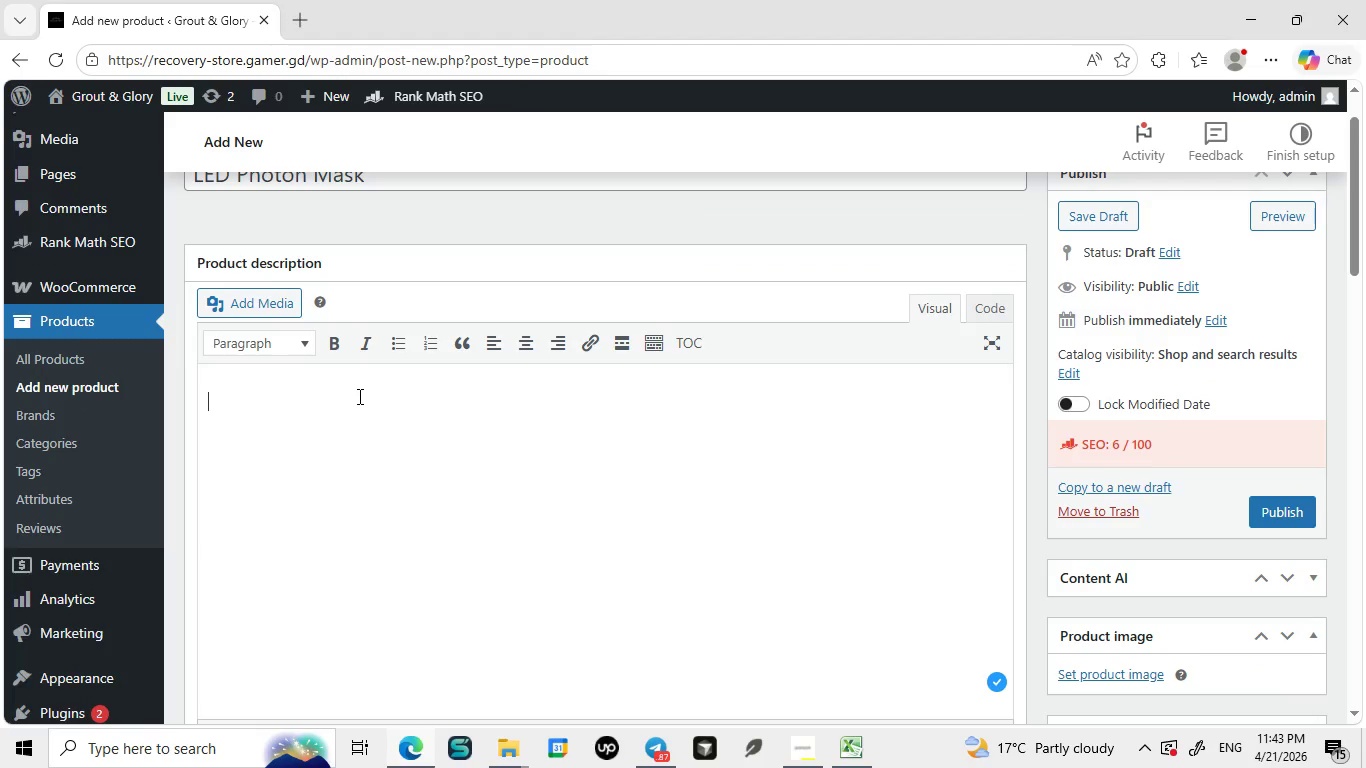 
left_click([281, 339])
 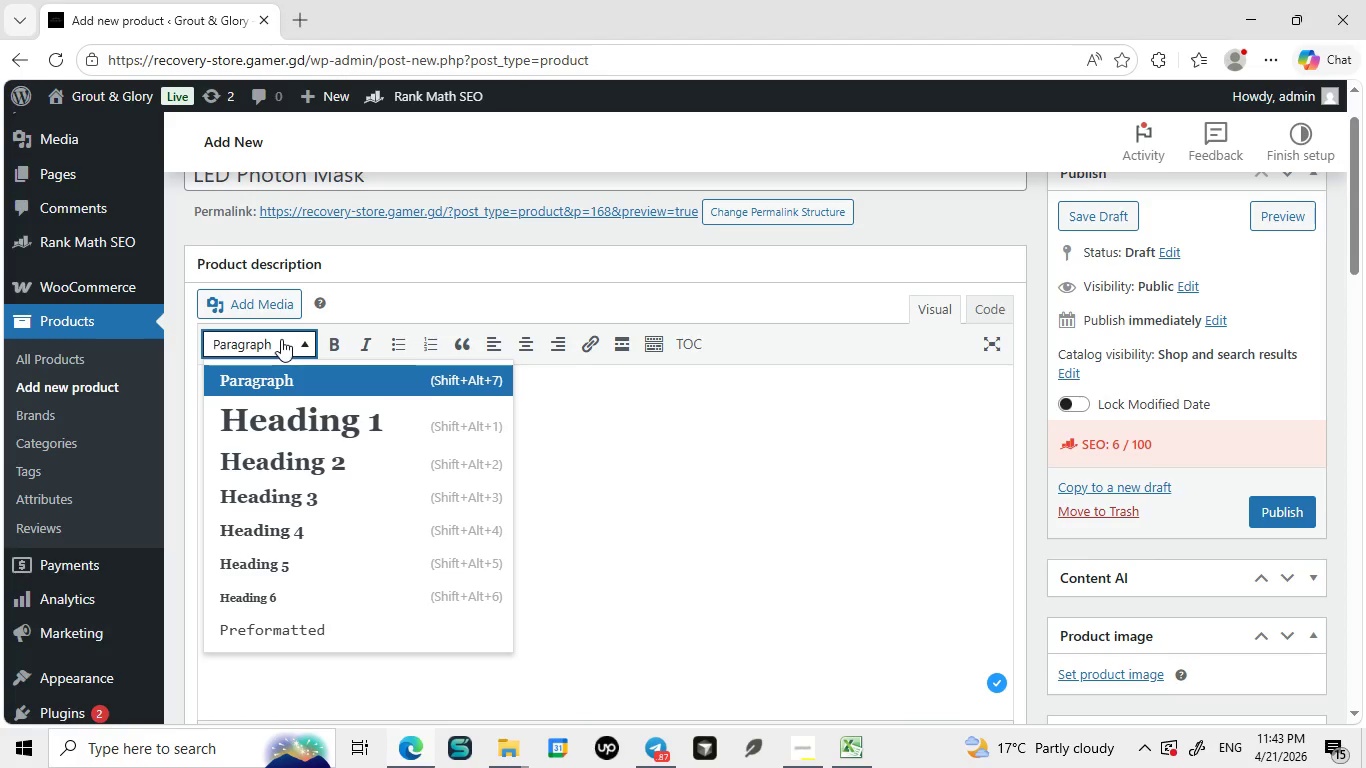 
wait(9.64)
 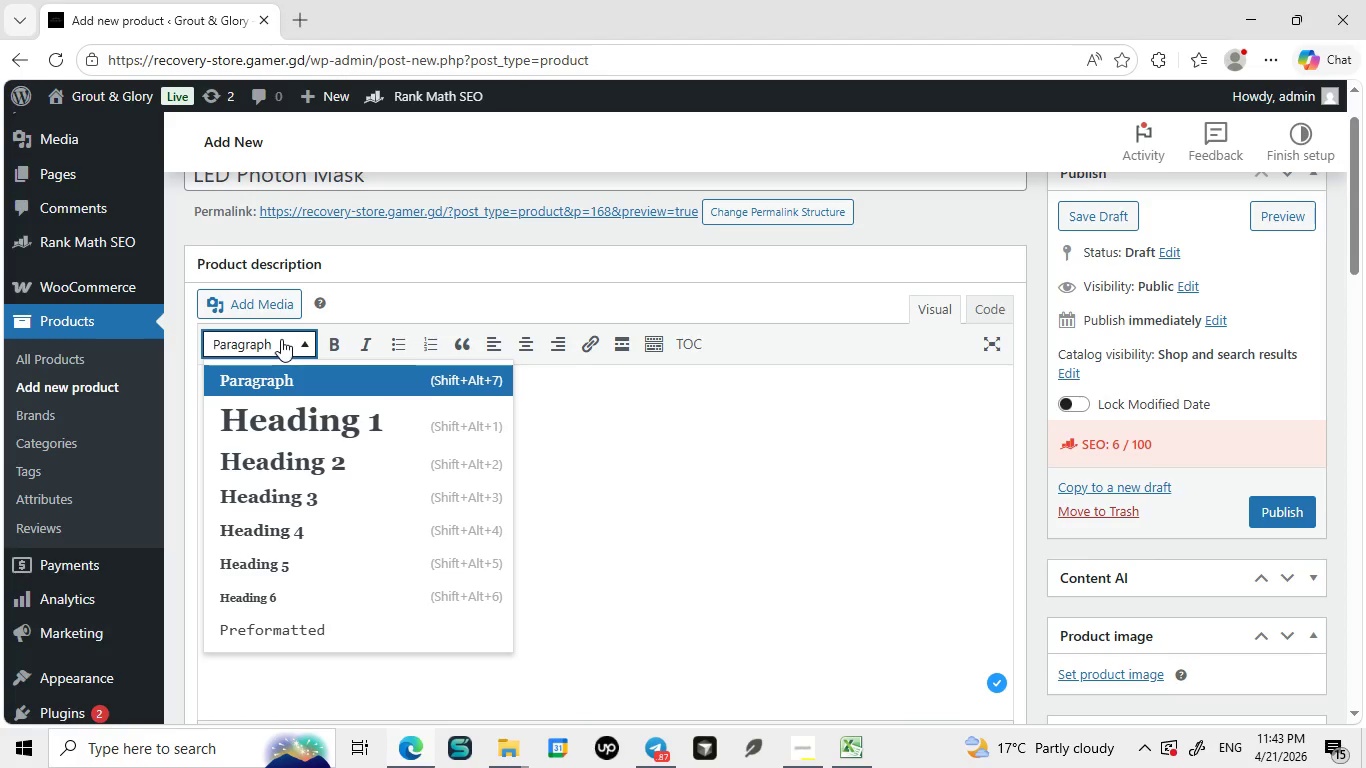 
left_click([333, 451])
 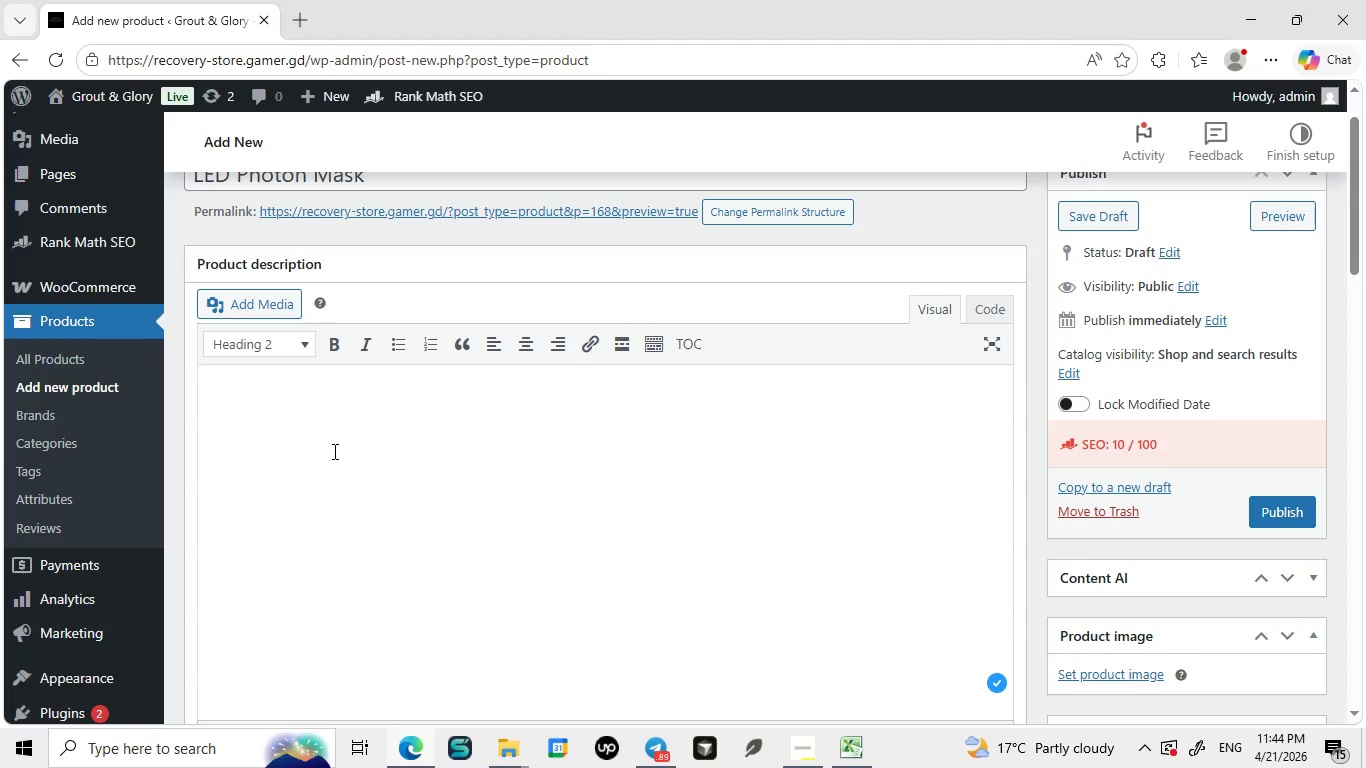 
wait(14.62)
 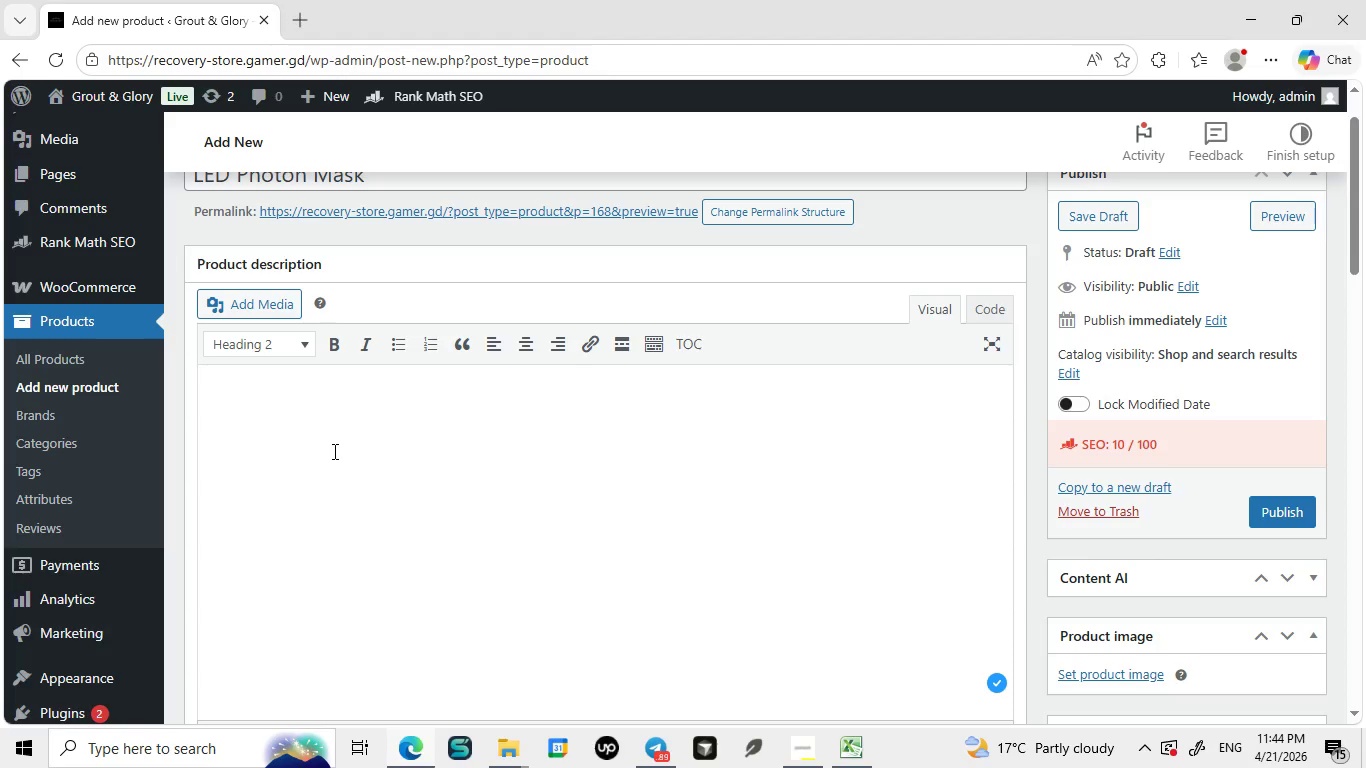 
type(LED Photon Mask Overview)
 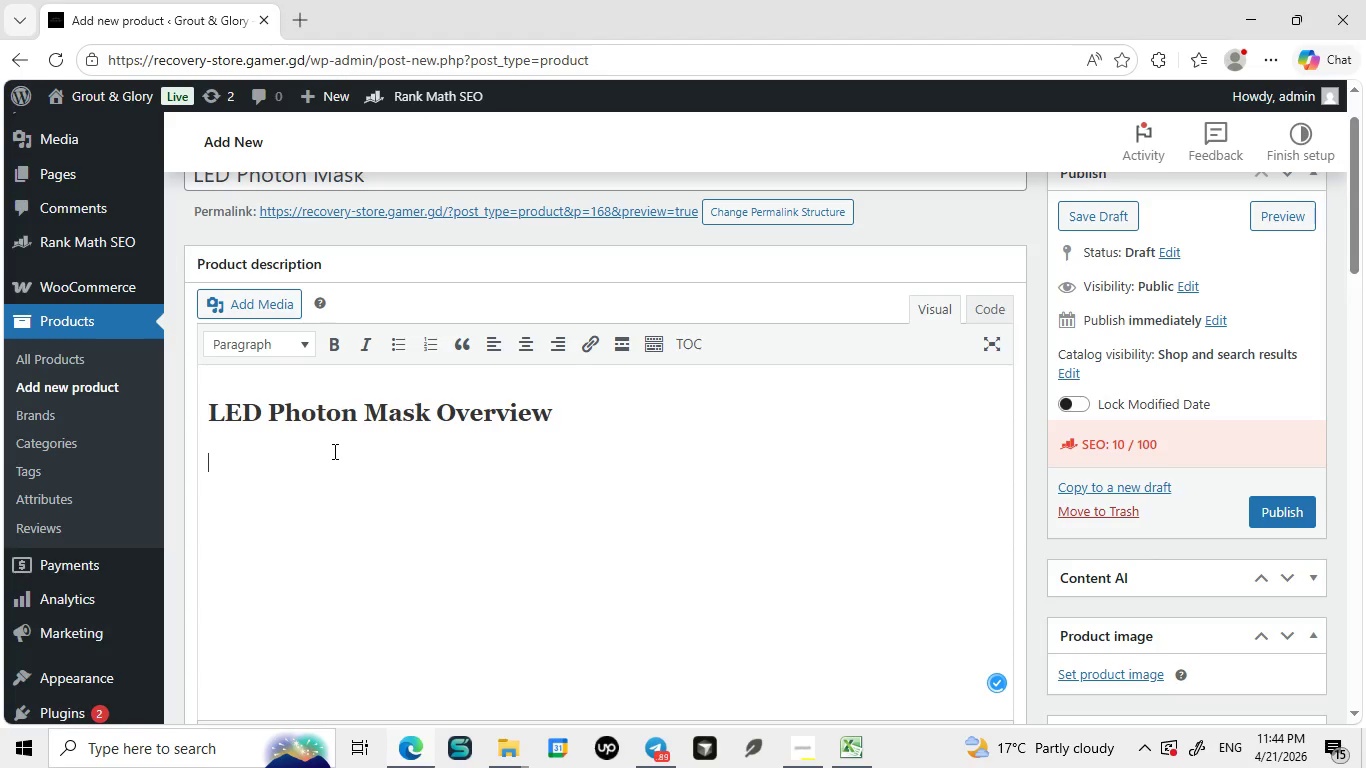 
key(Enter)
 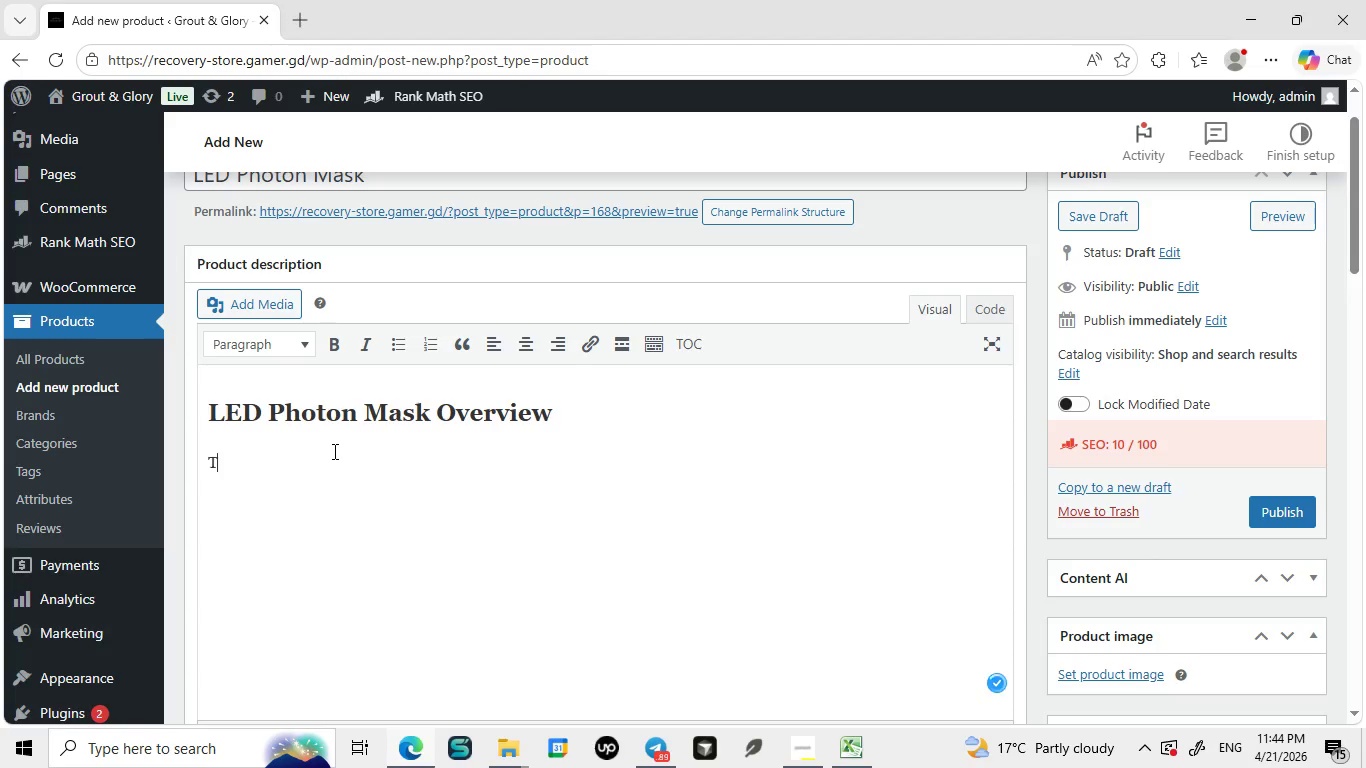 
key(CapsLock)
 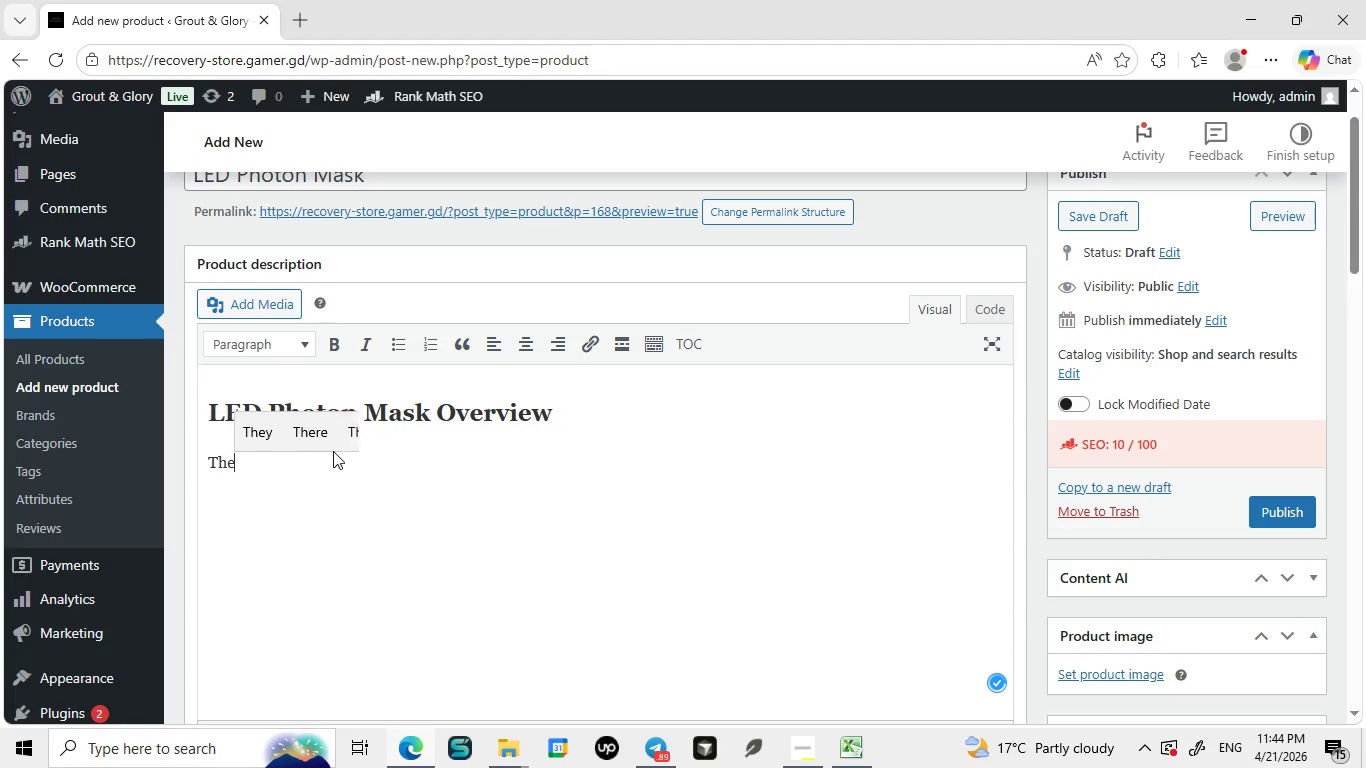 
key(T)
 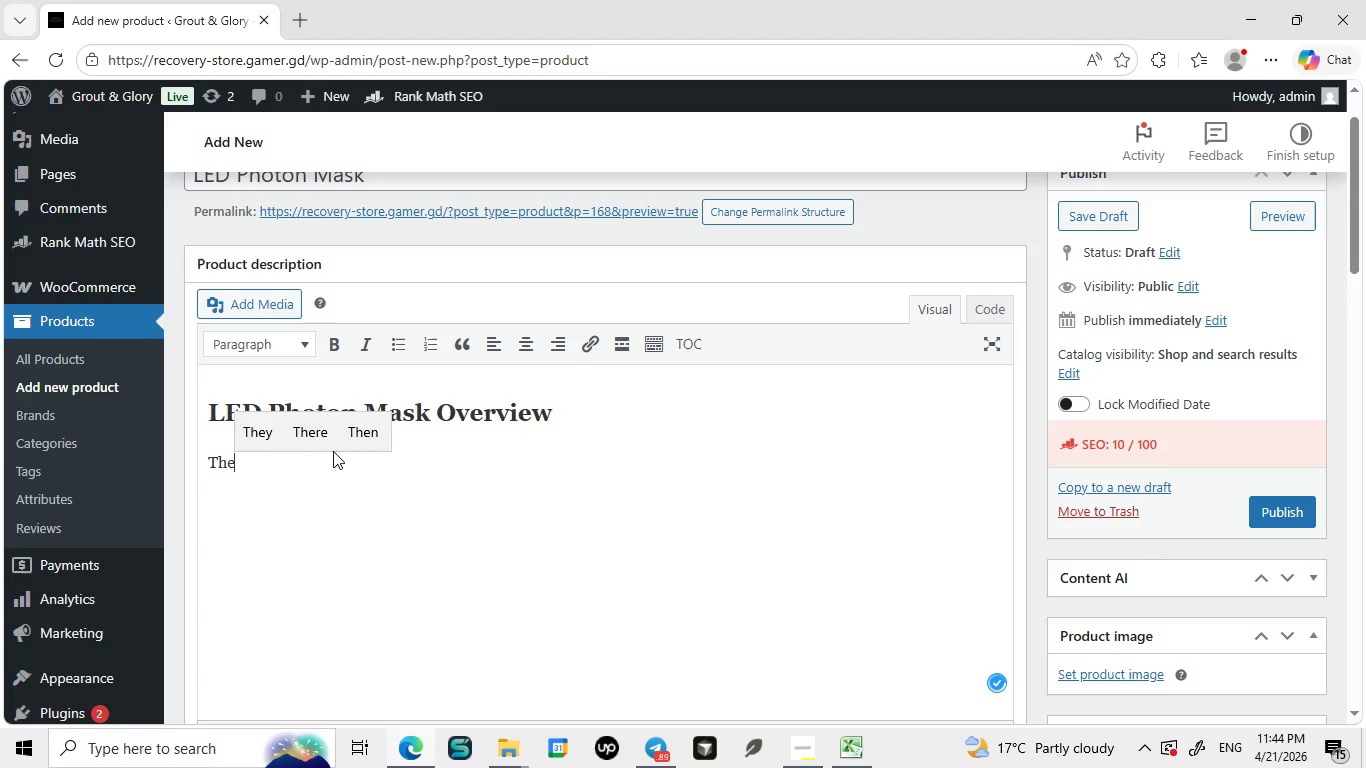 
key(CapsLock)
 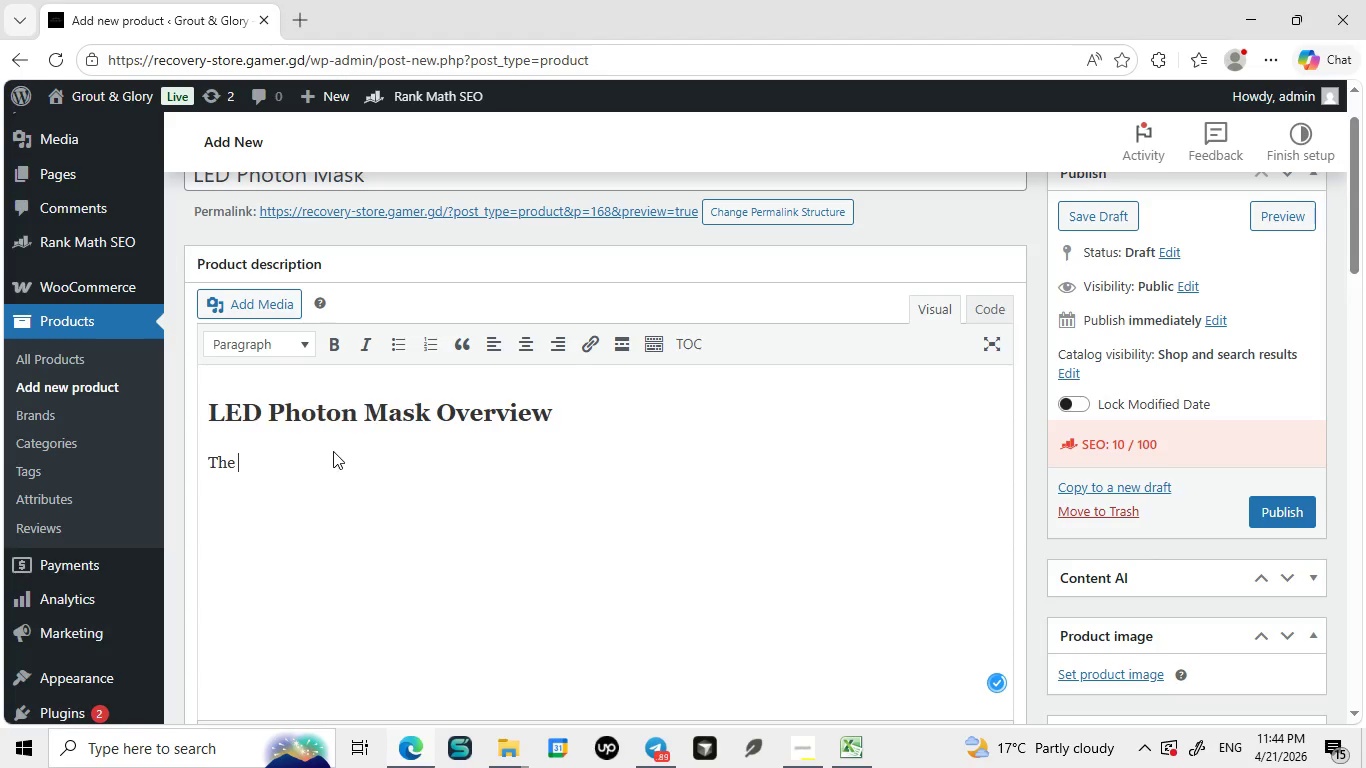 
key(E)
 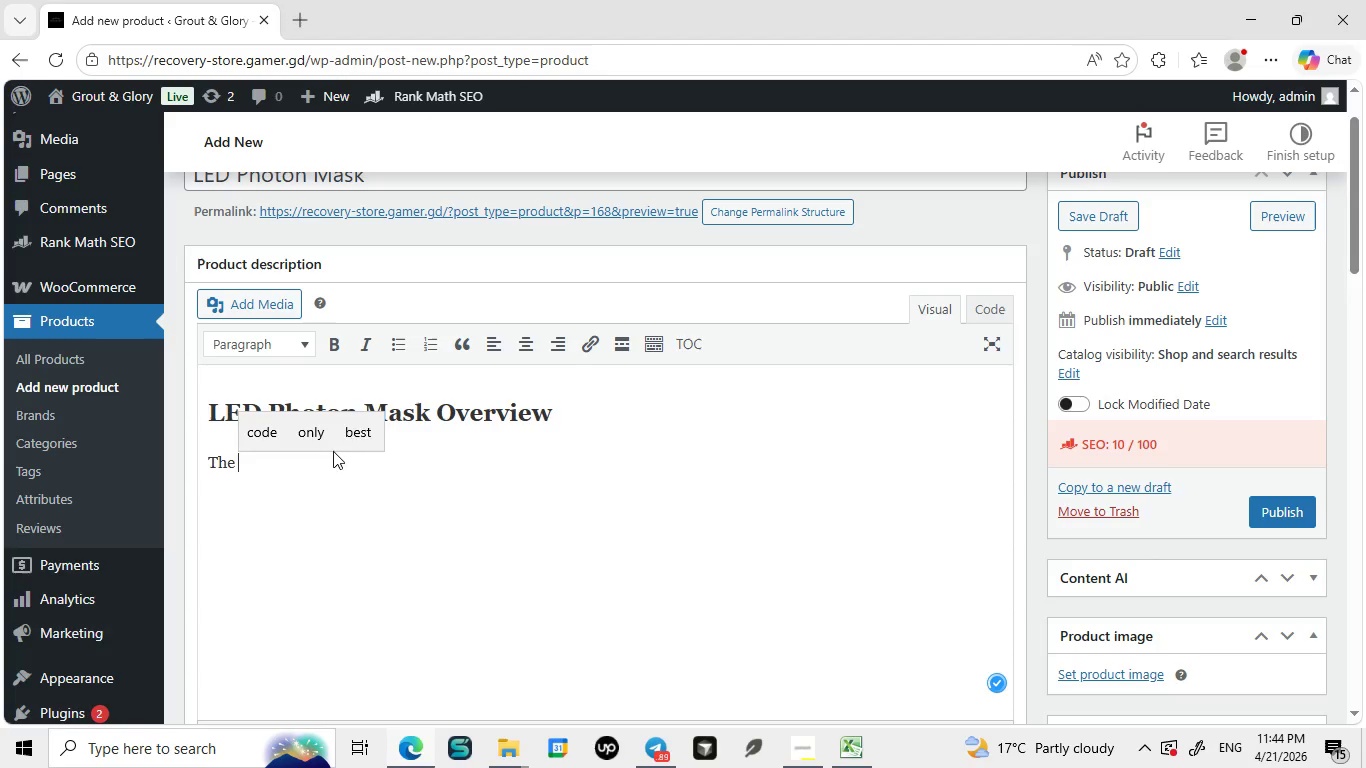 
key(Space)
 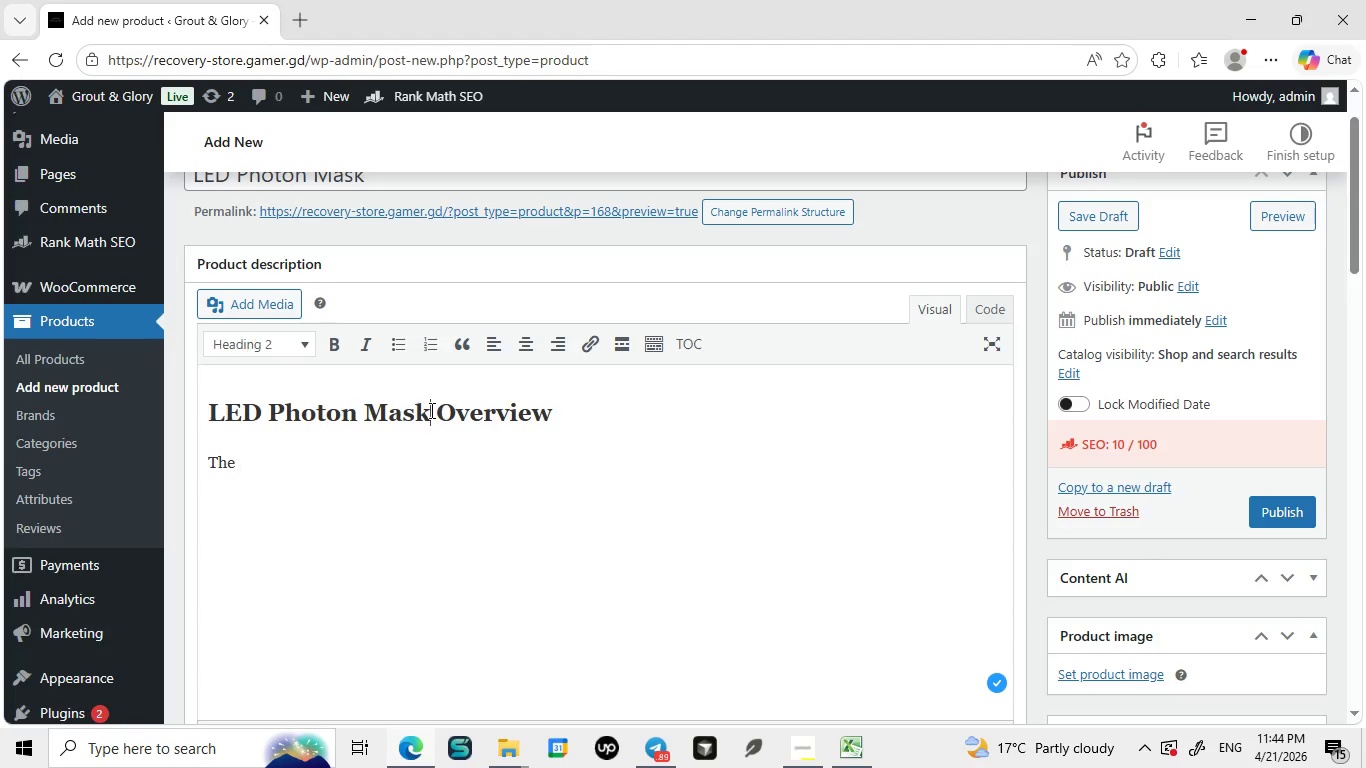 
left_click_drag(start_coordinate=[430, 410], to_coordinate=[190, 408])
 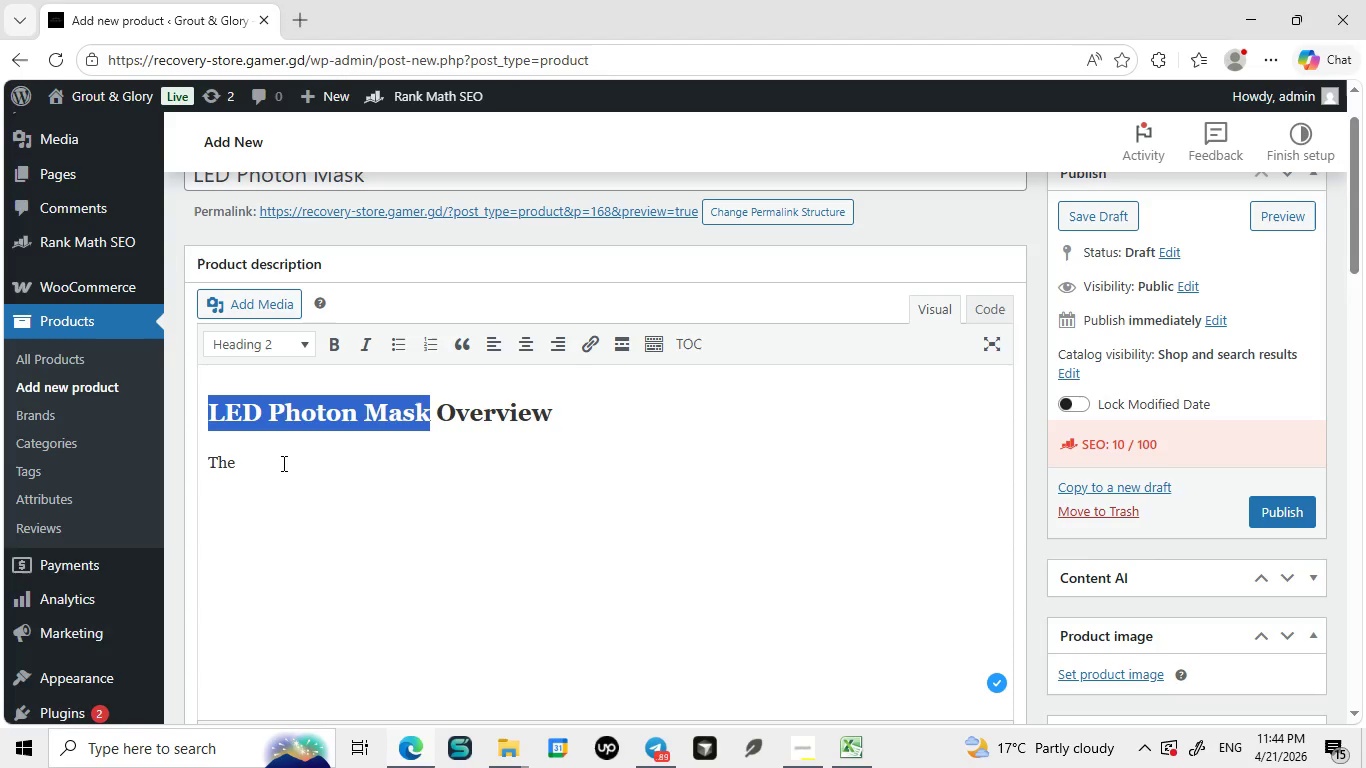 
key(Control+ControlLeft)
 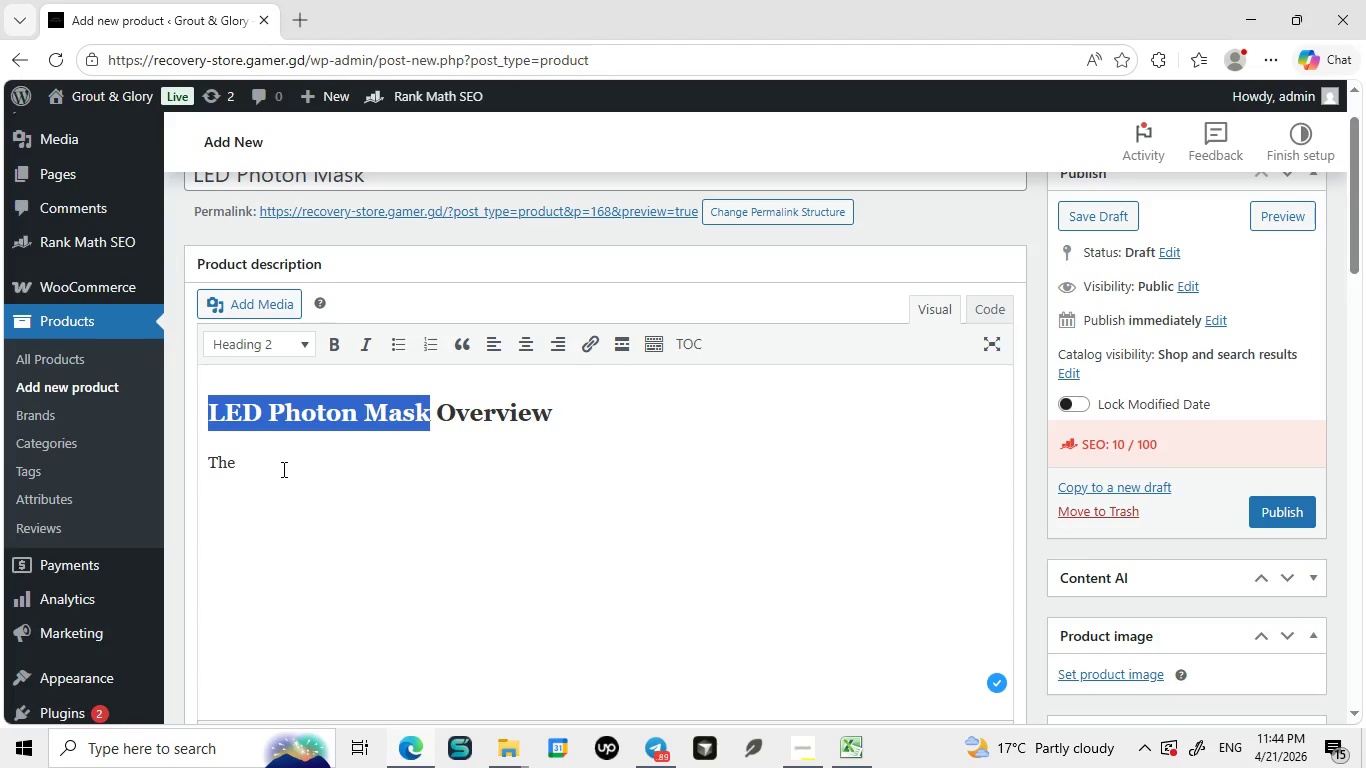 
key(Control+C)
 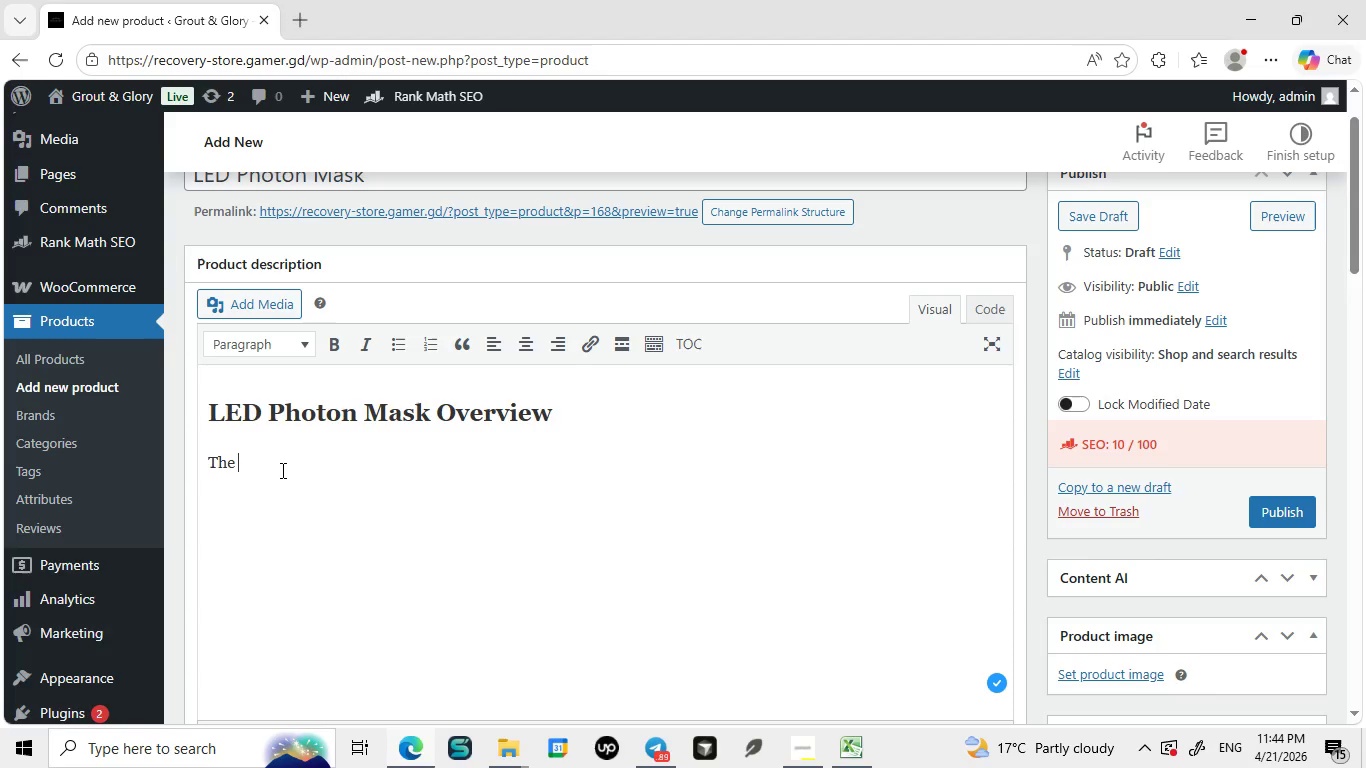 
left_click([281, 470])
 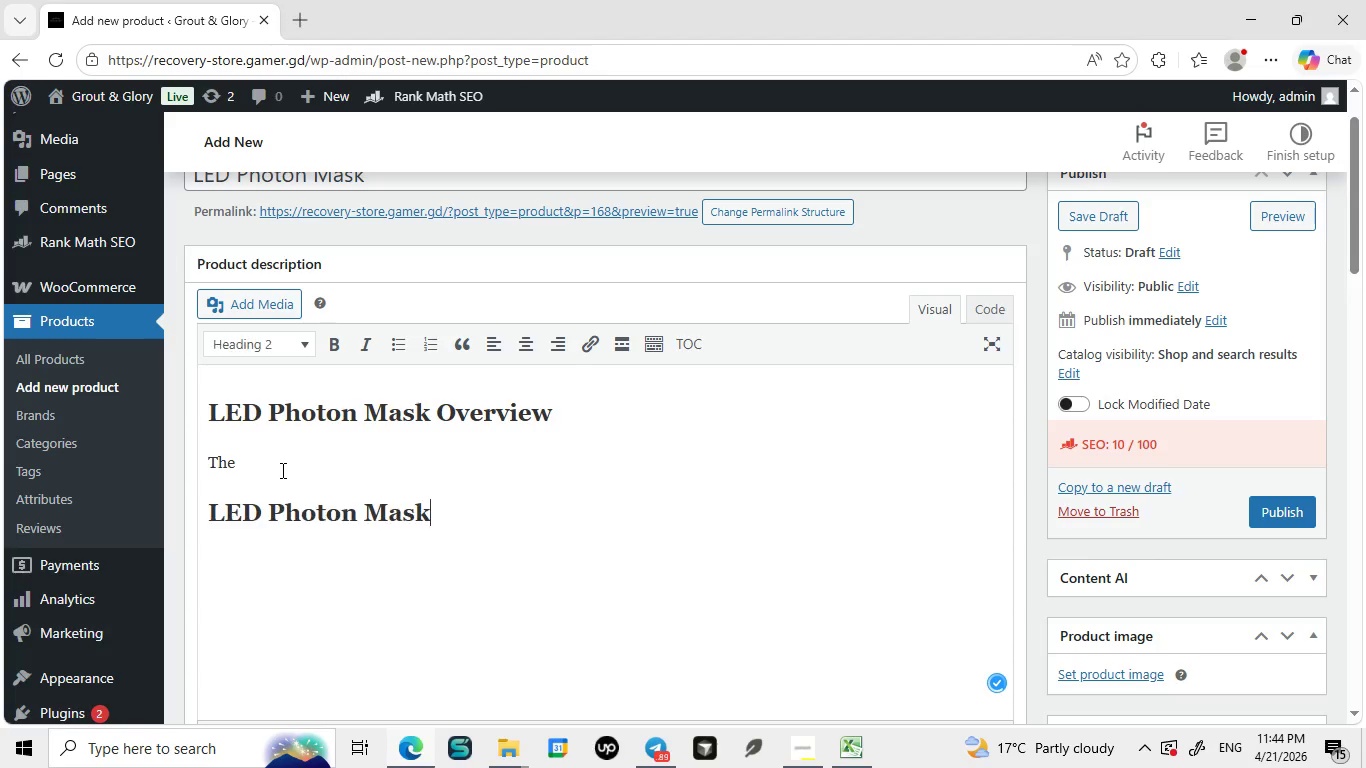 
key(Space)
 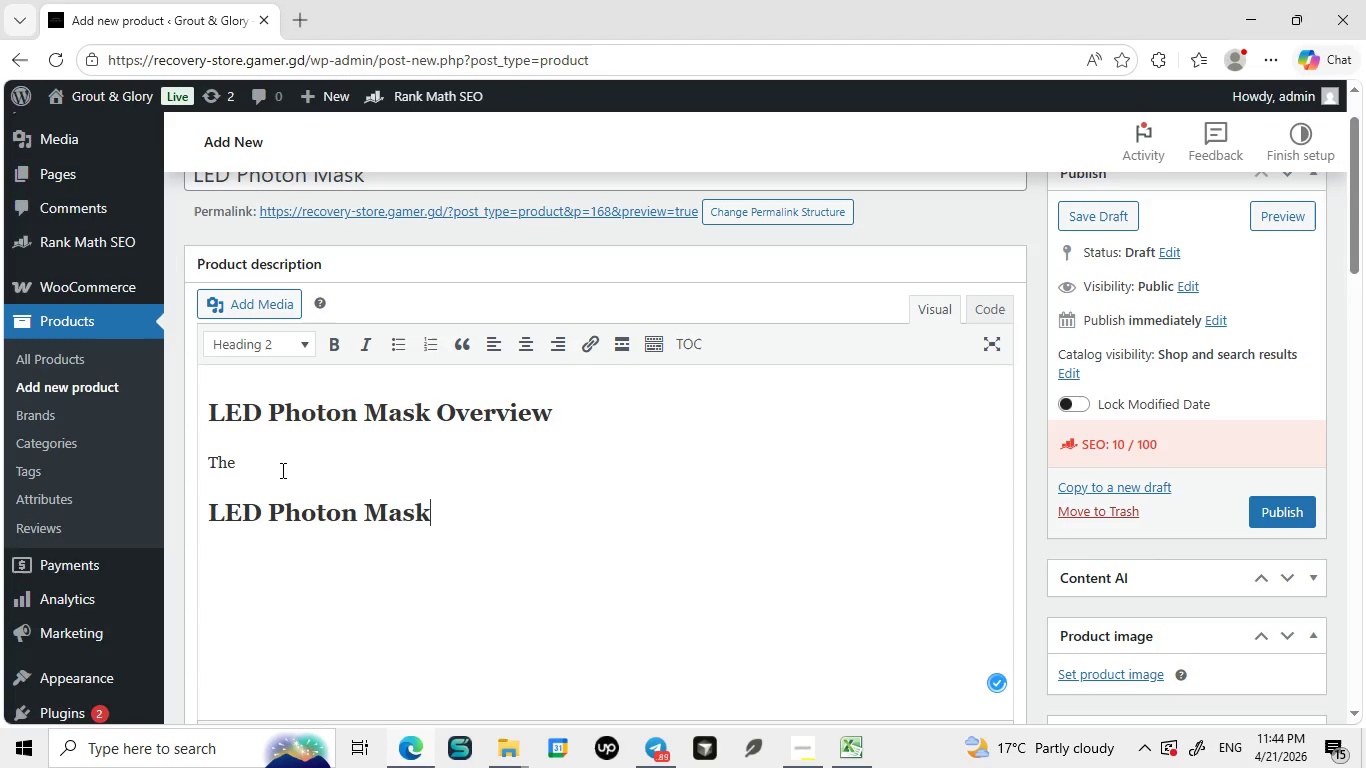 
key(Control+ControlLeft)
 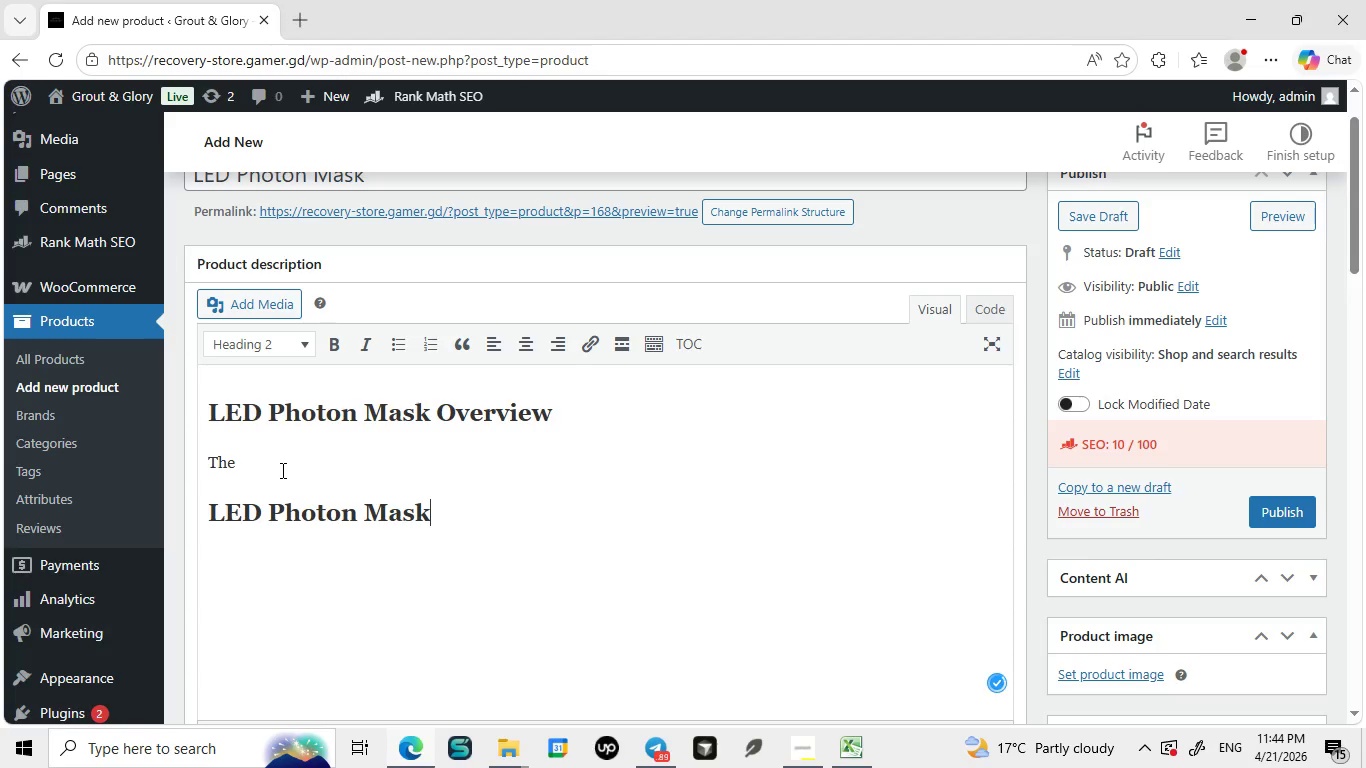 
key(Control+V)
 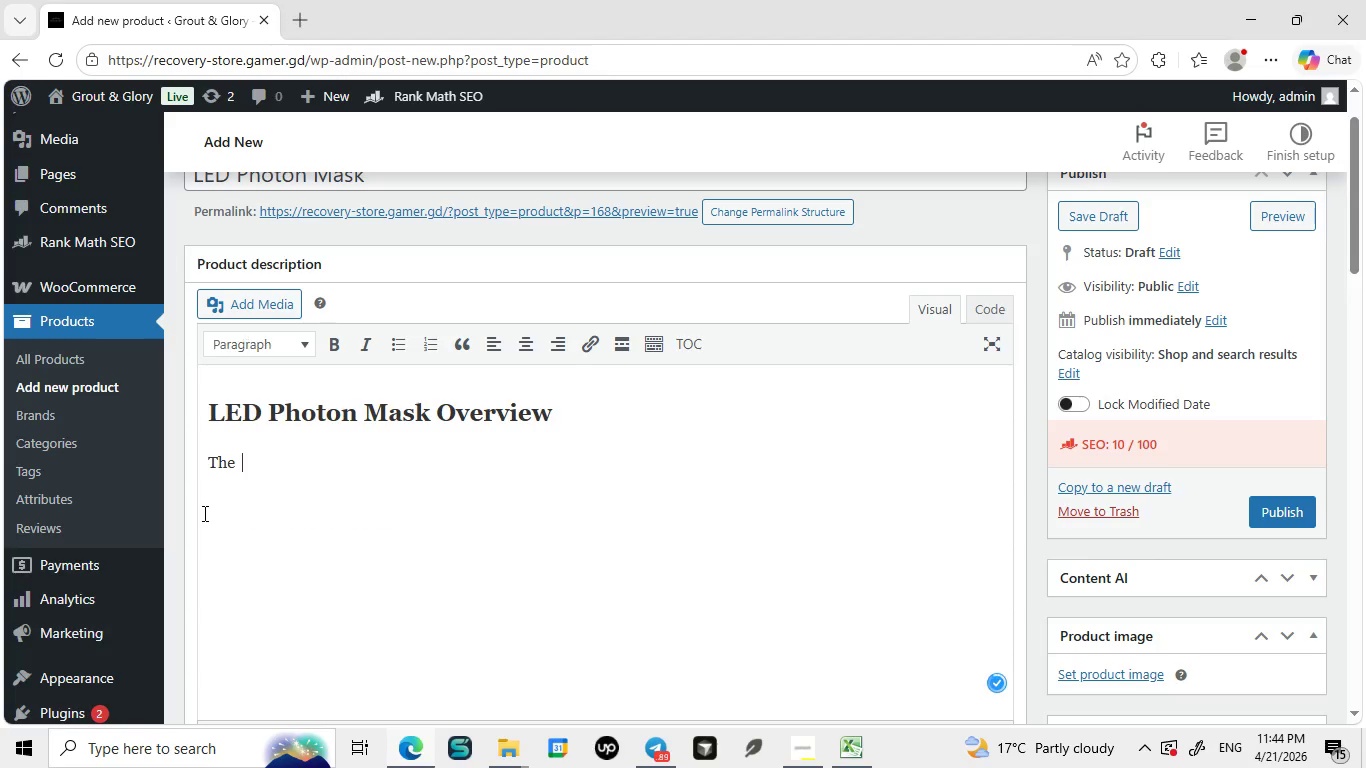 
key(Control+Z)
 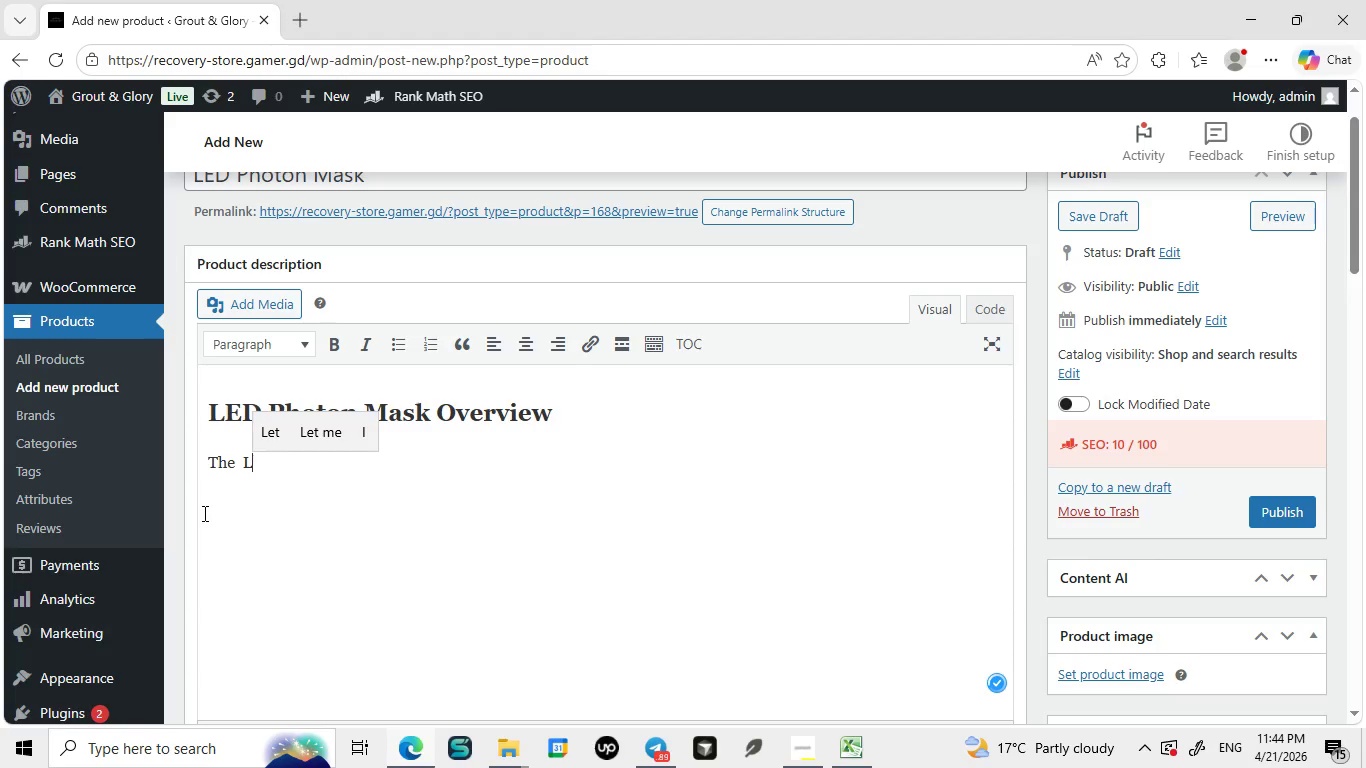 
type(LED Photon Mask is a professinal-gardle)
 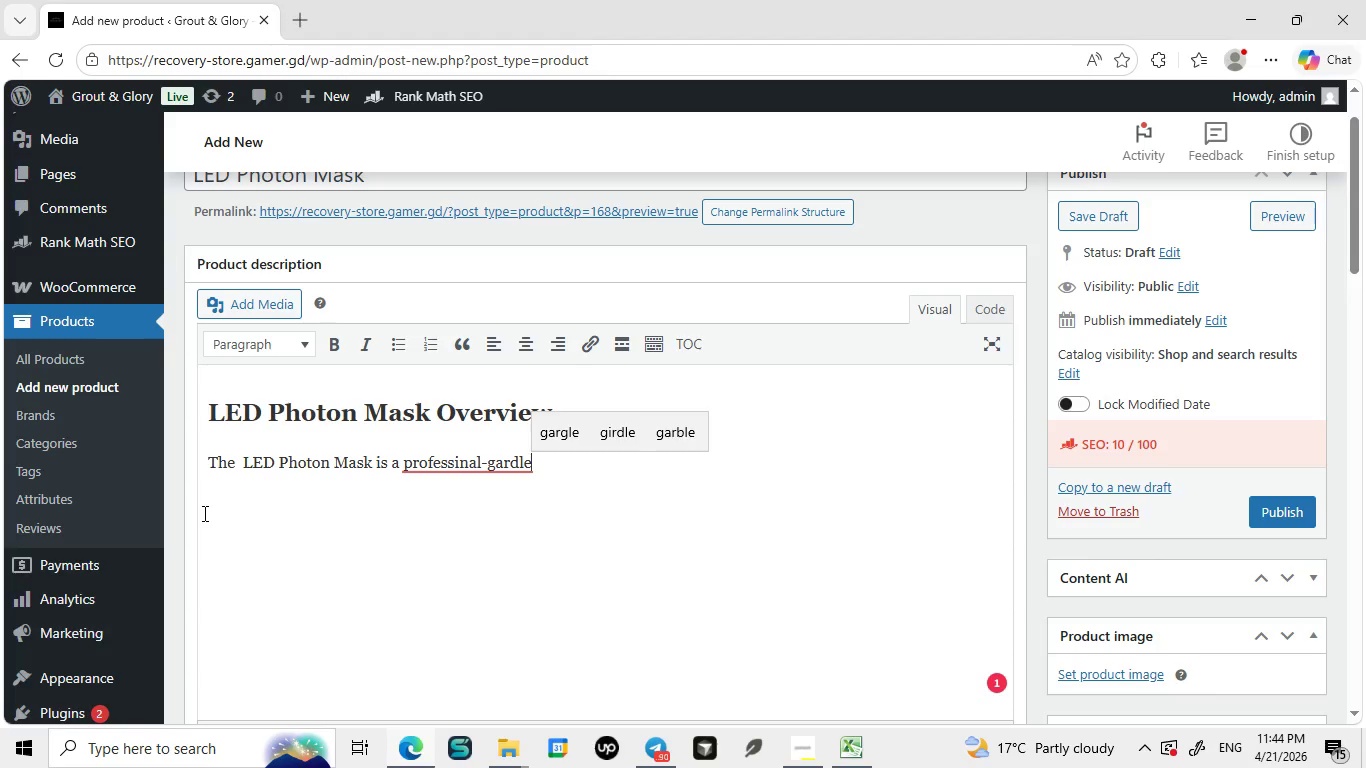 
type( skincare device to deliver )
 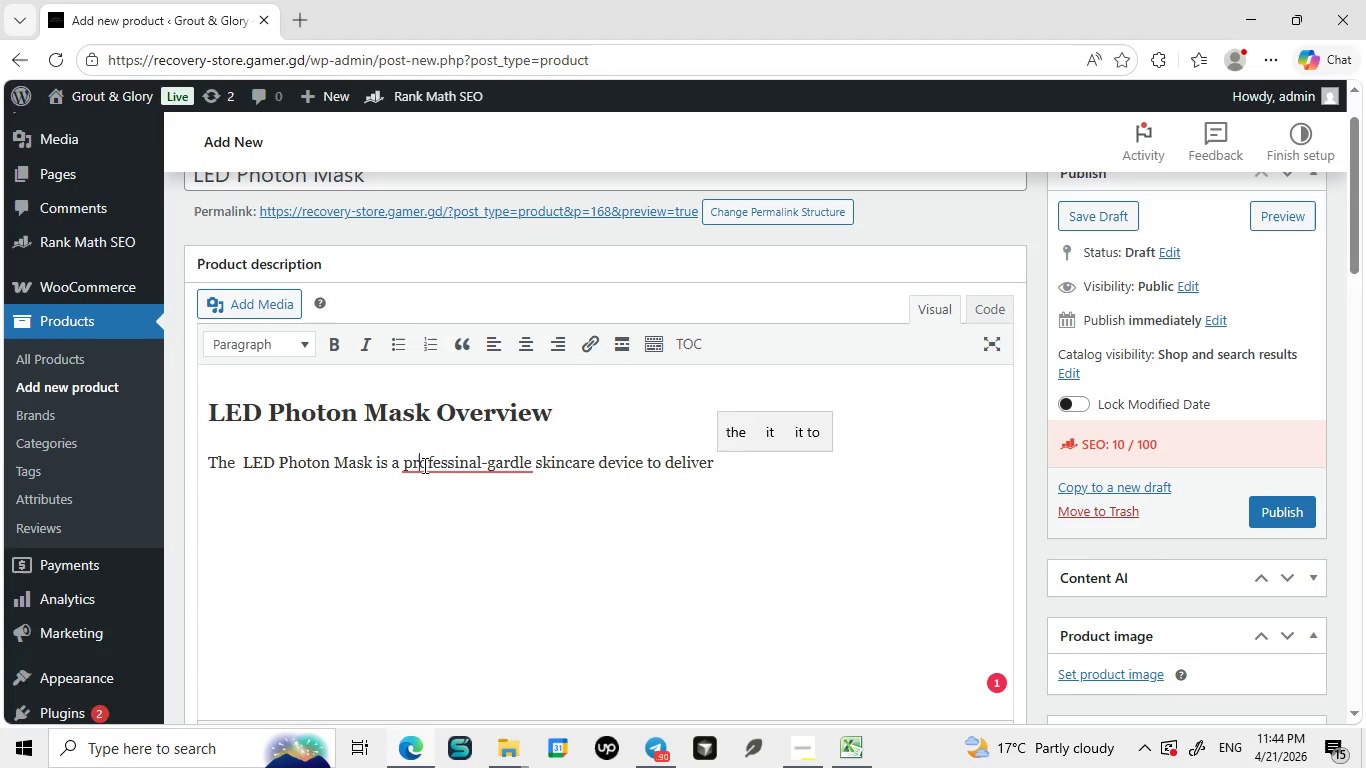 
left_click([423, 465])
 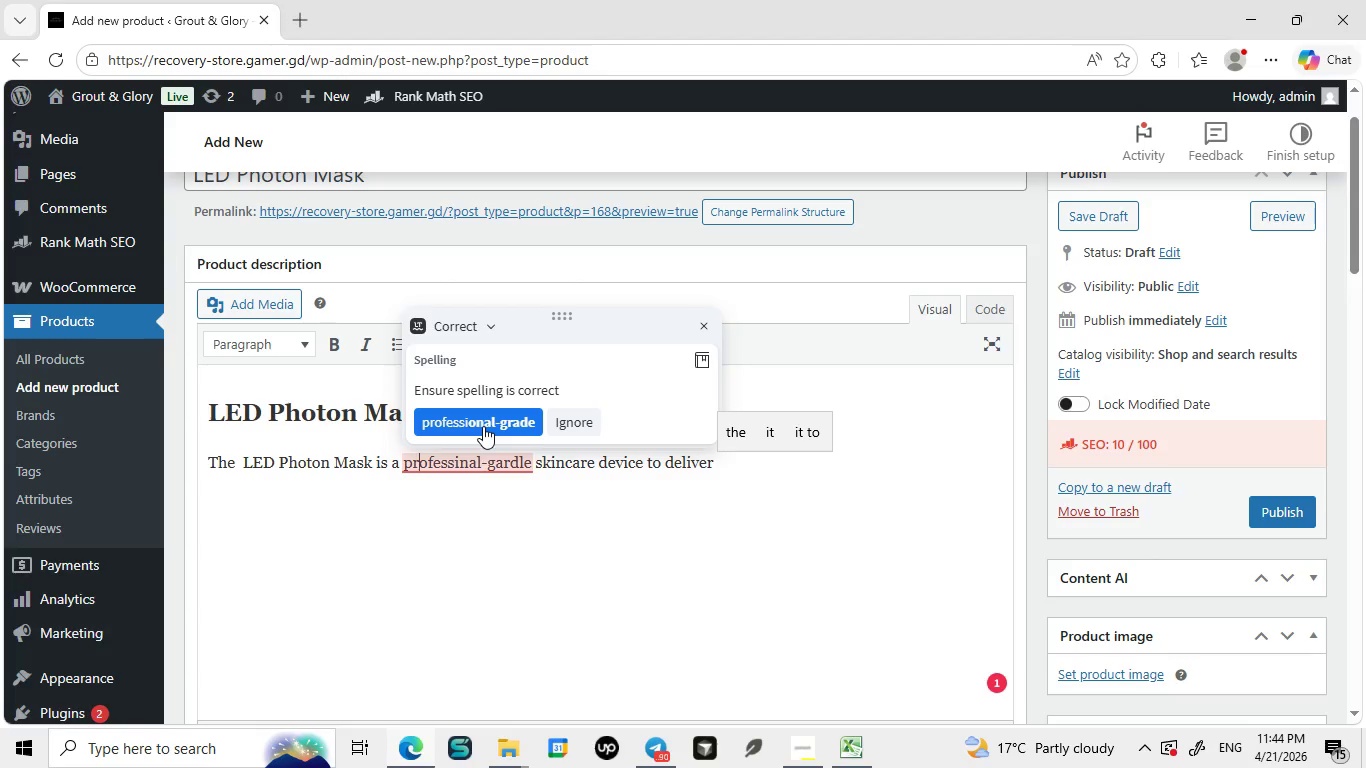 
left_click([483, 426])
 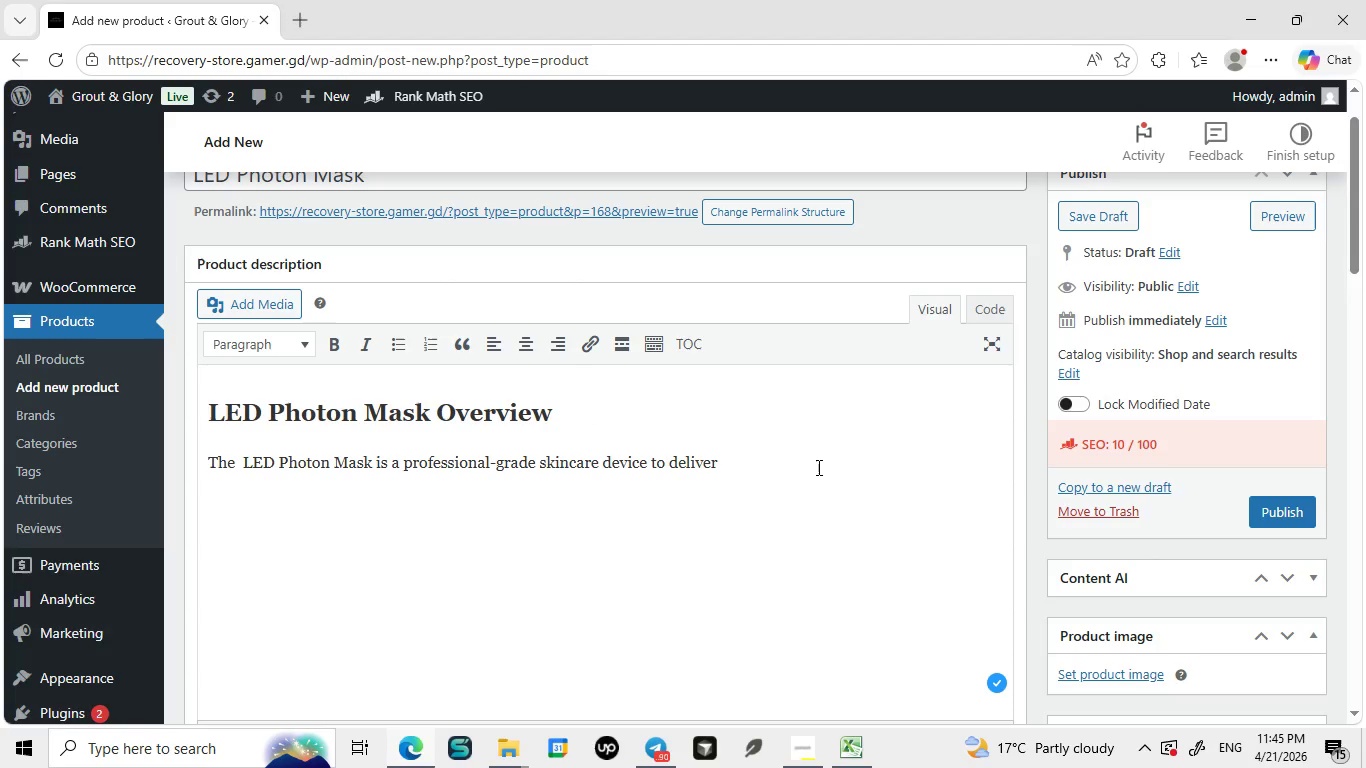 
wait(9.61)
 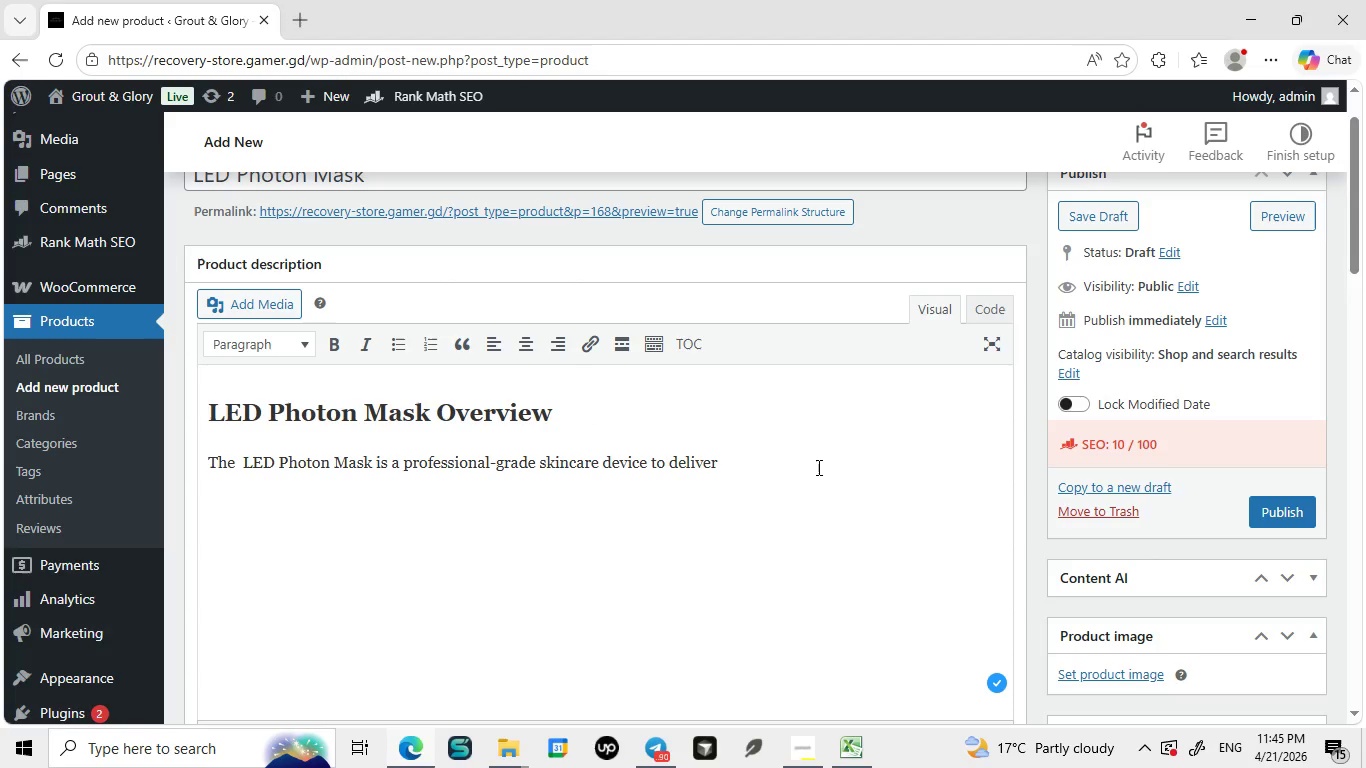 
left_click([817, 467])
 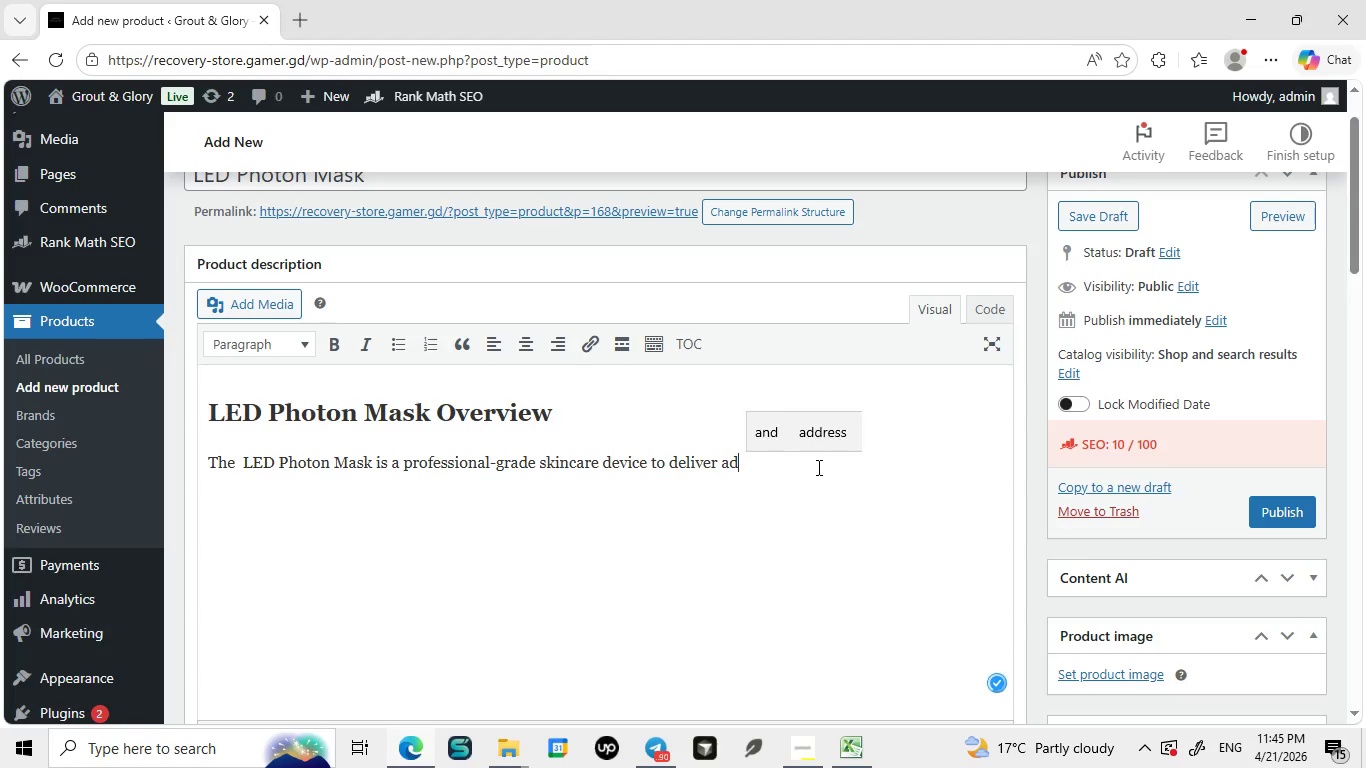 
type(advanced light therapy treatmenst)
 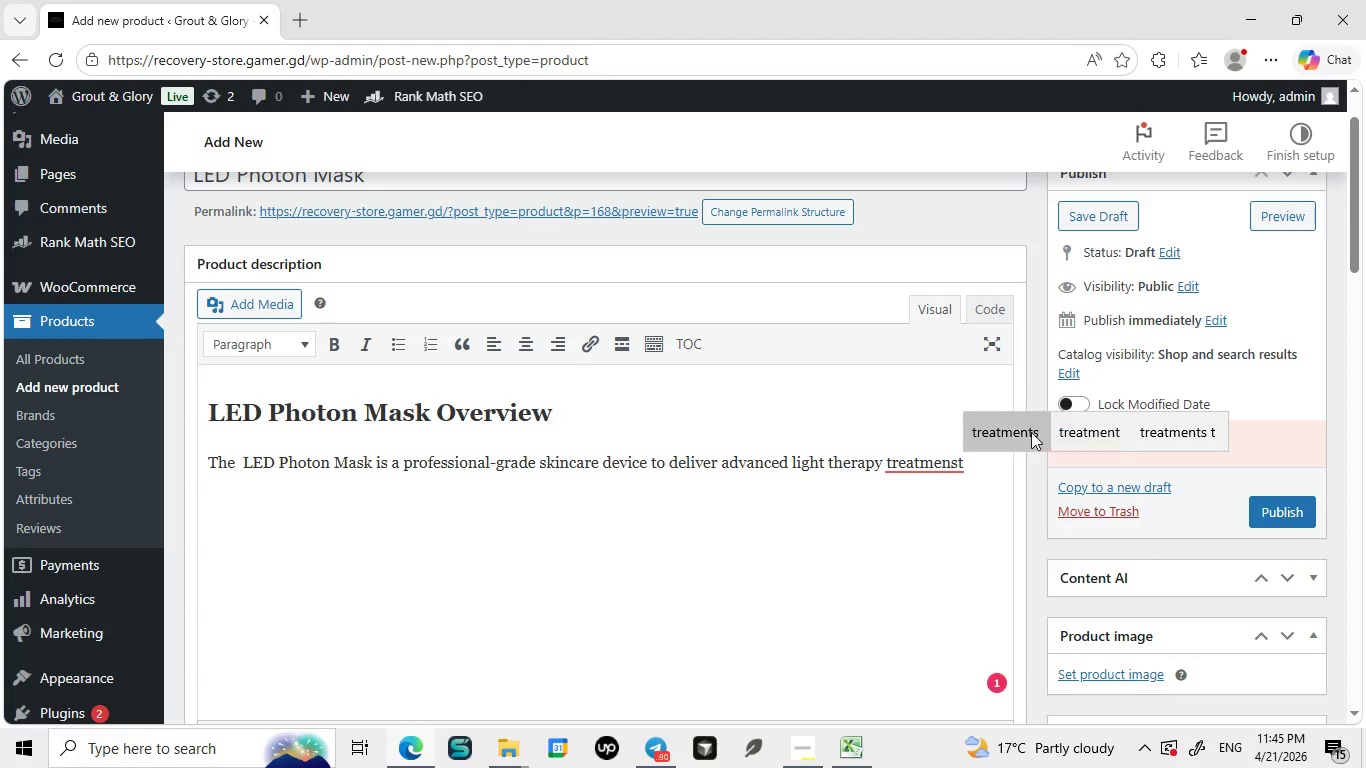 
left_click([1031, 432])
 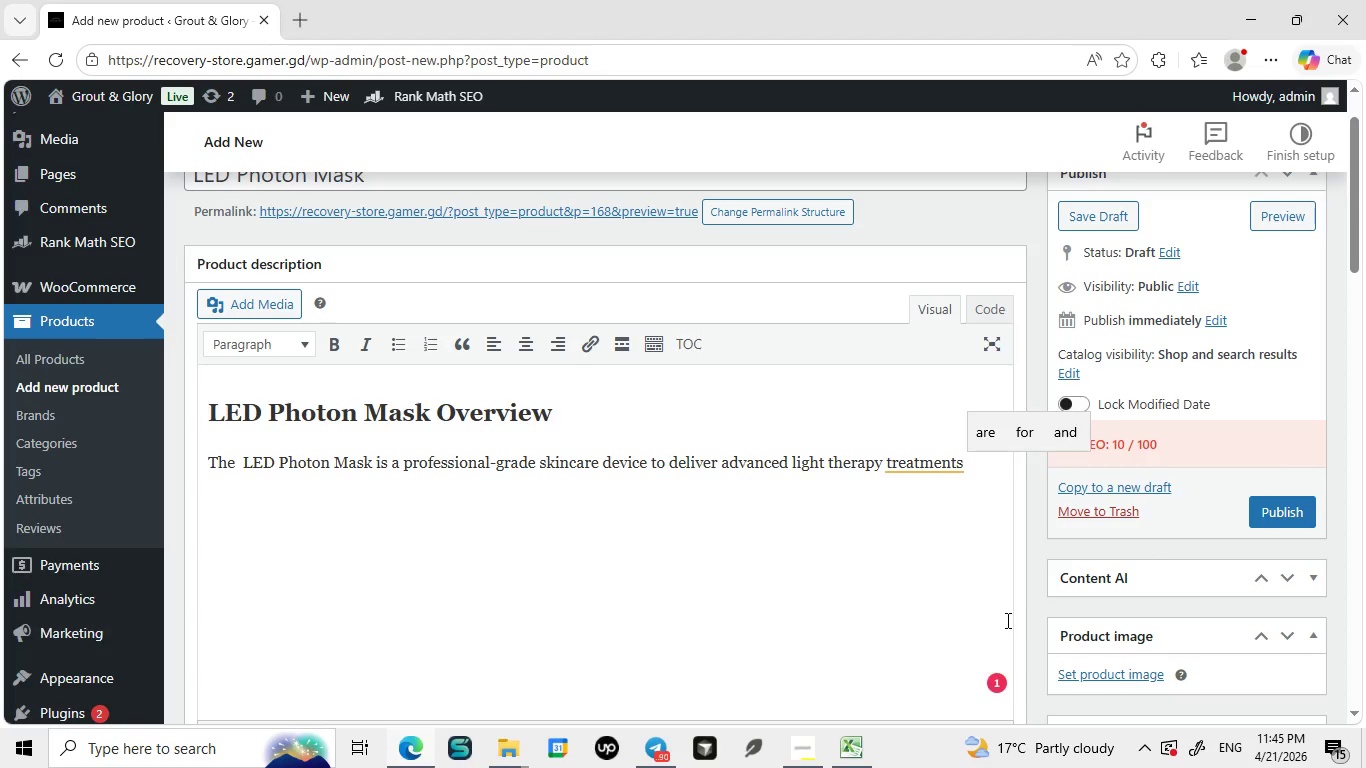 
type(at home. Using Multil)
key(Backspace)
type(ple LED )
 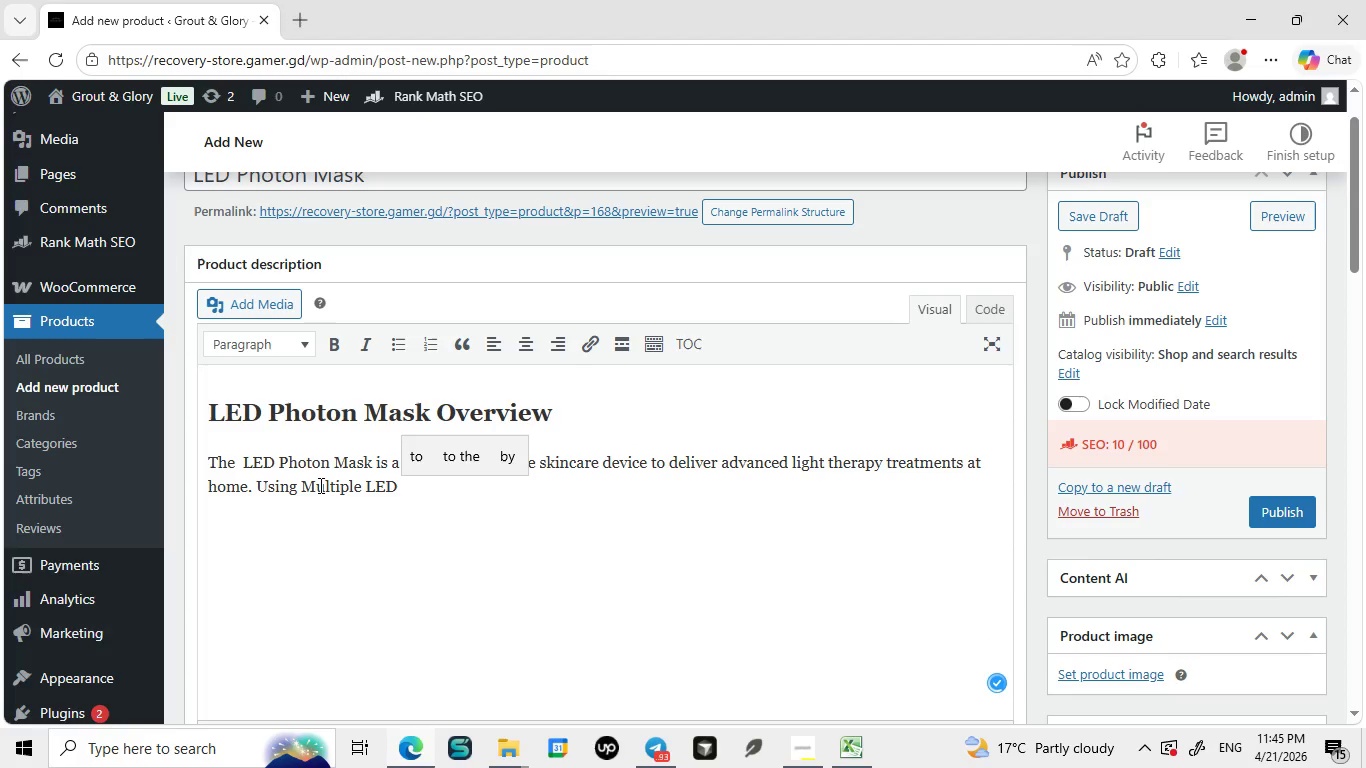 
left_click([319, 485])
 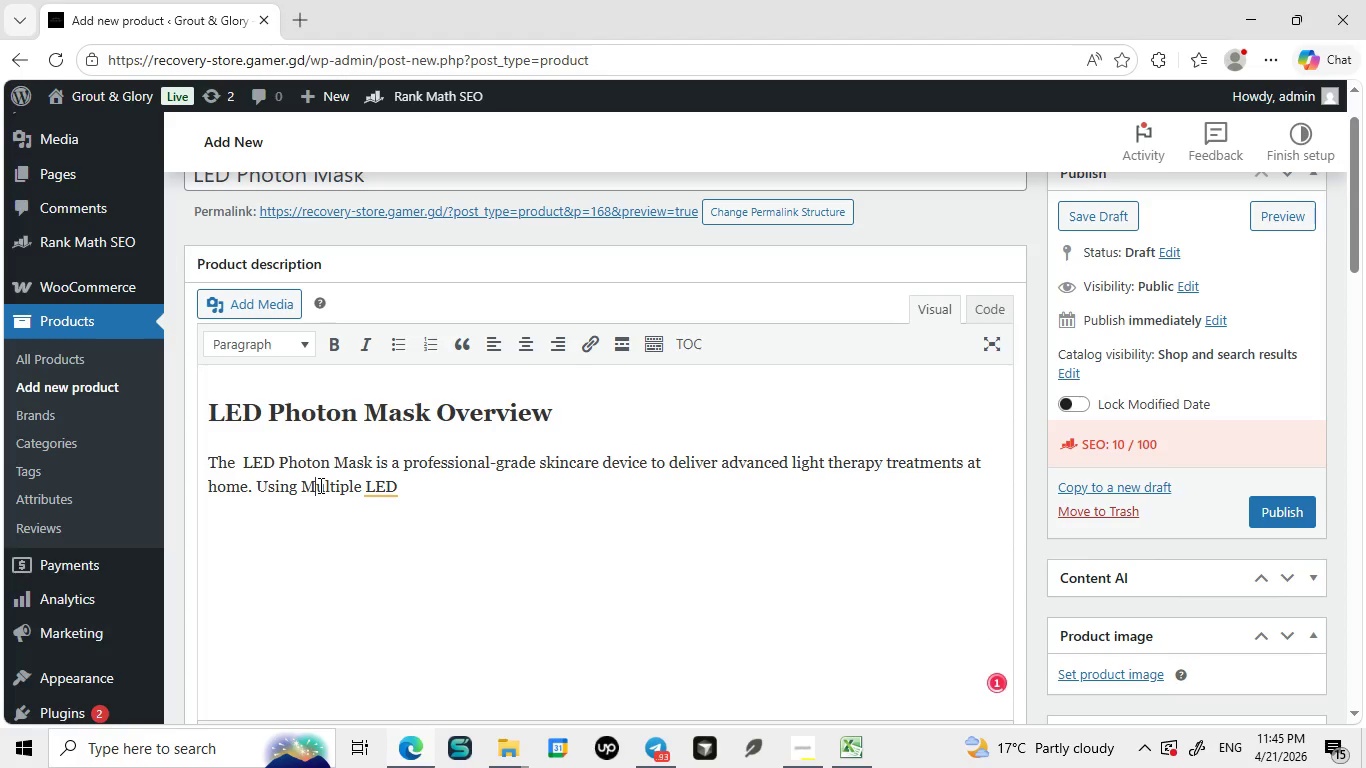 
key(Backspace)
 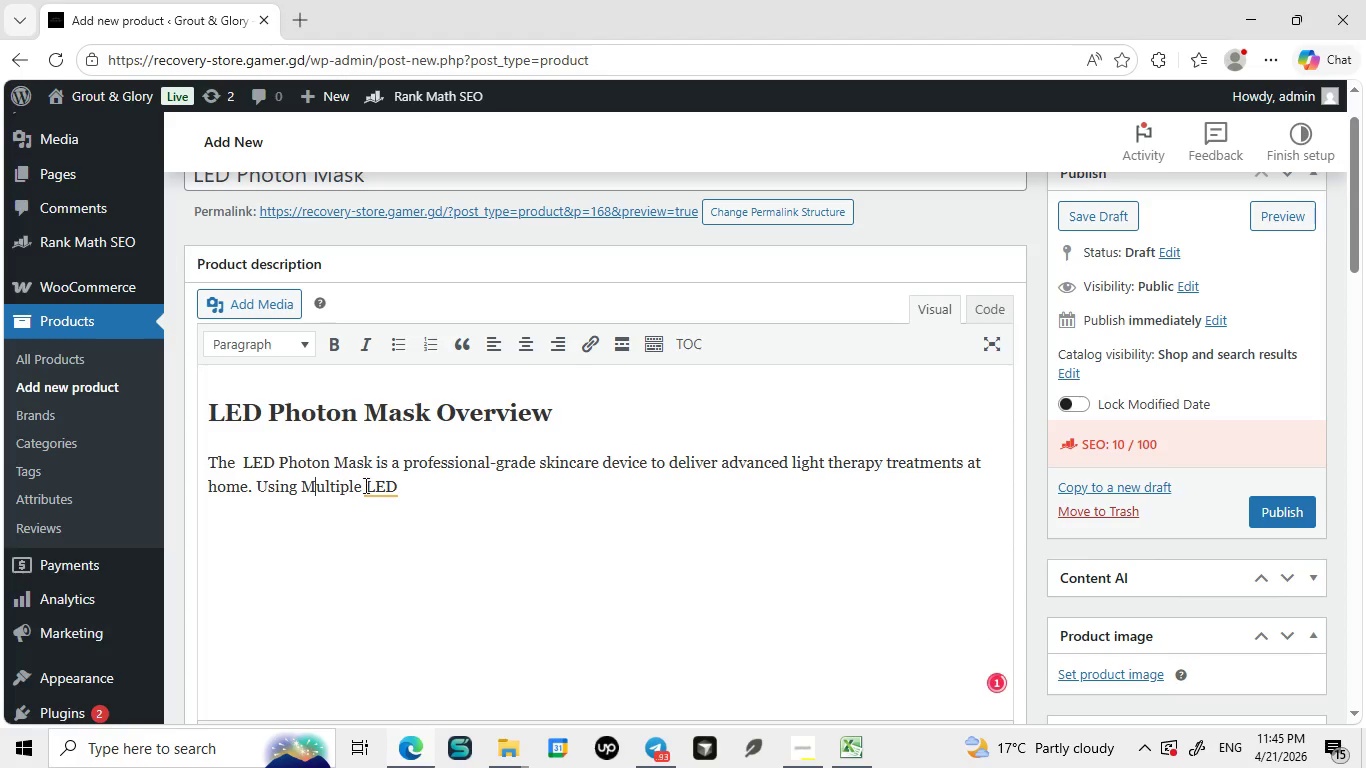 
key(M)
 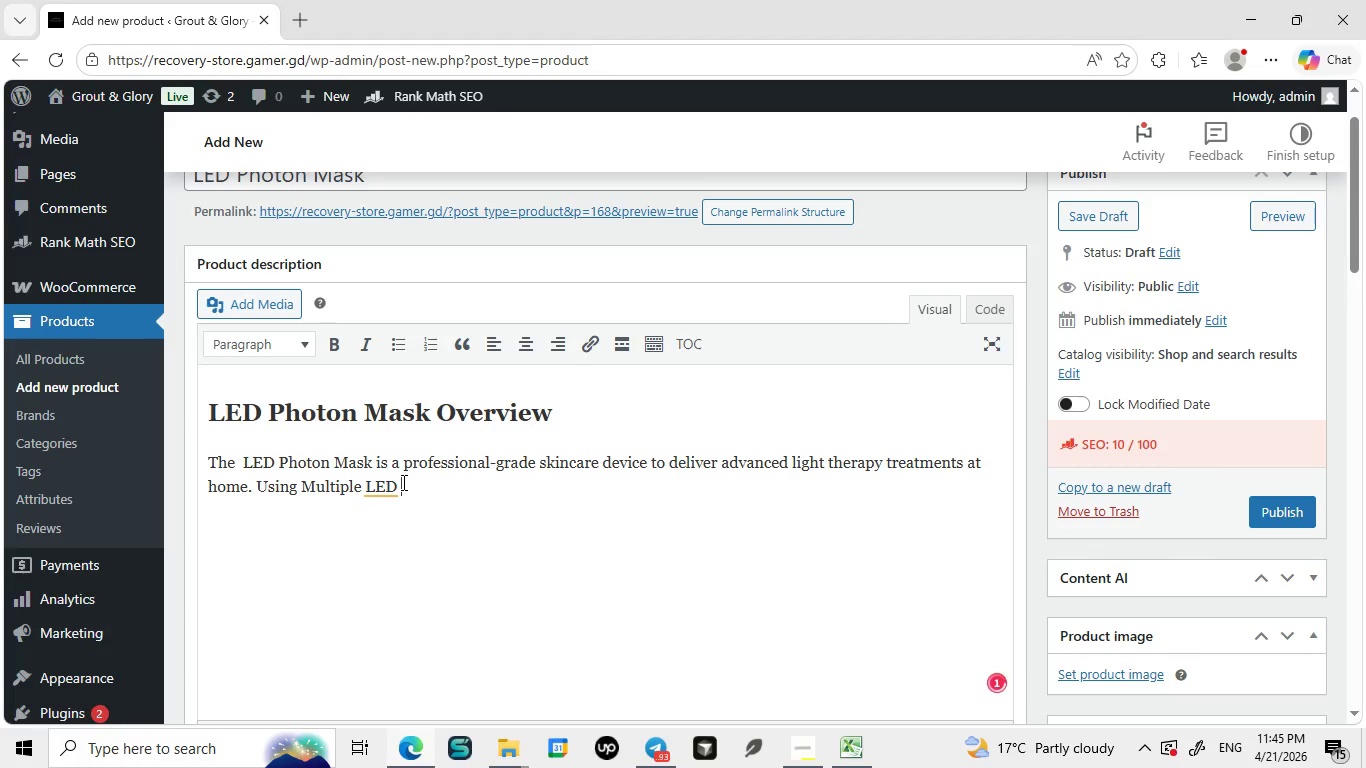 
left_click([402, 482])
 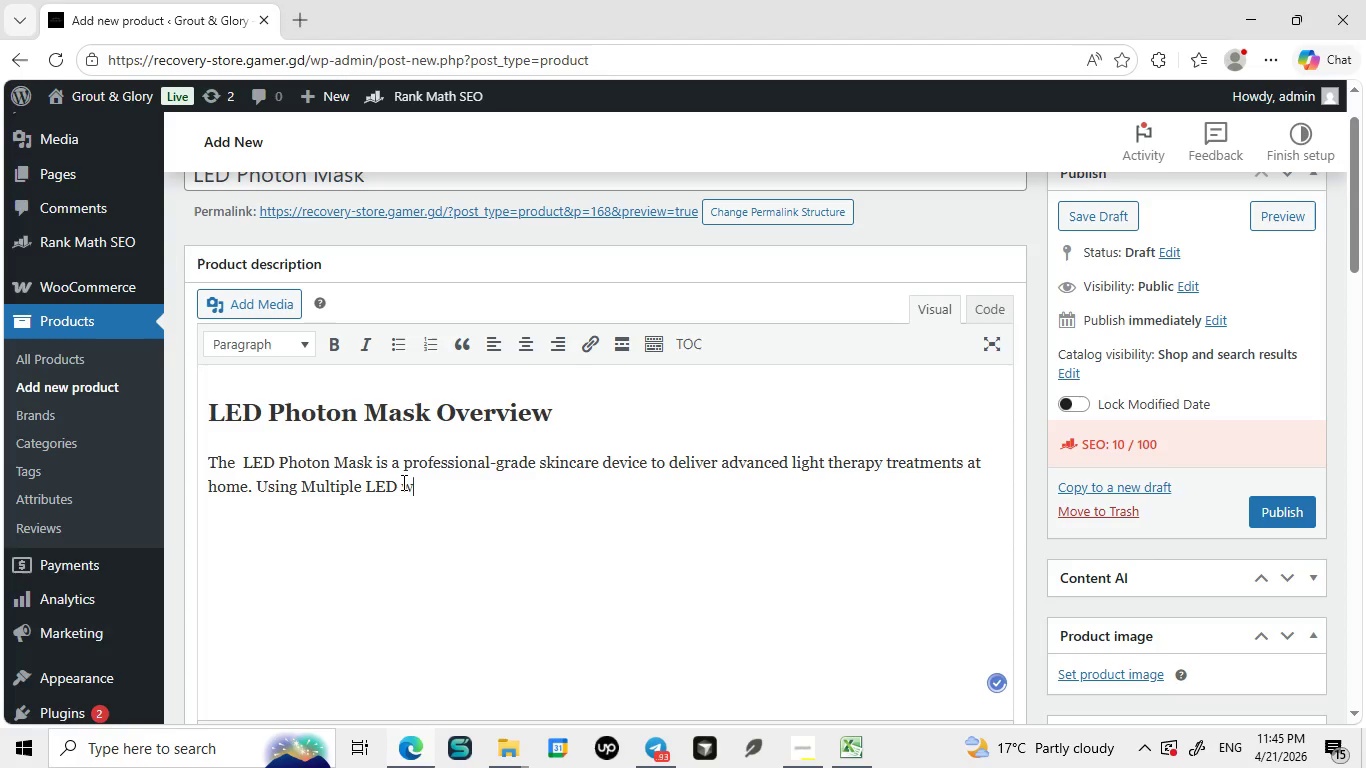 
type(wavelengths)
 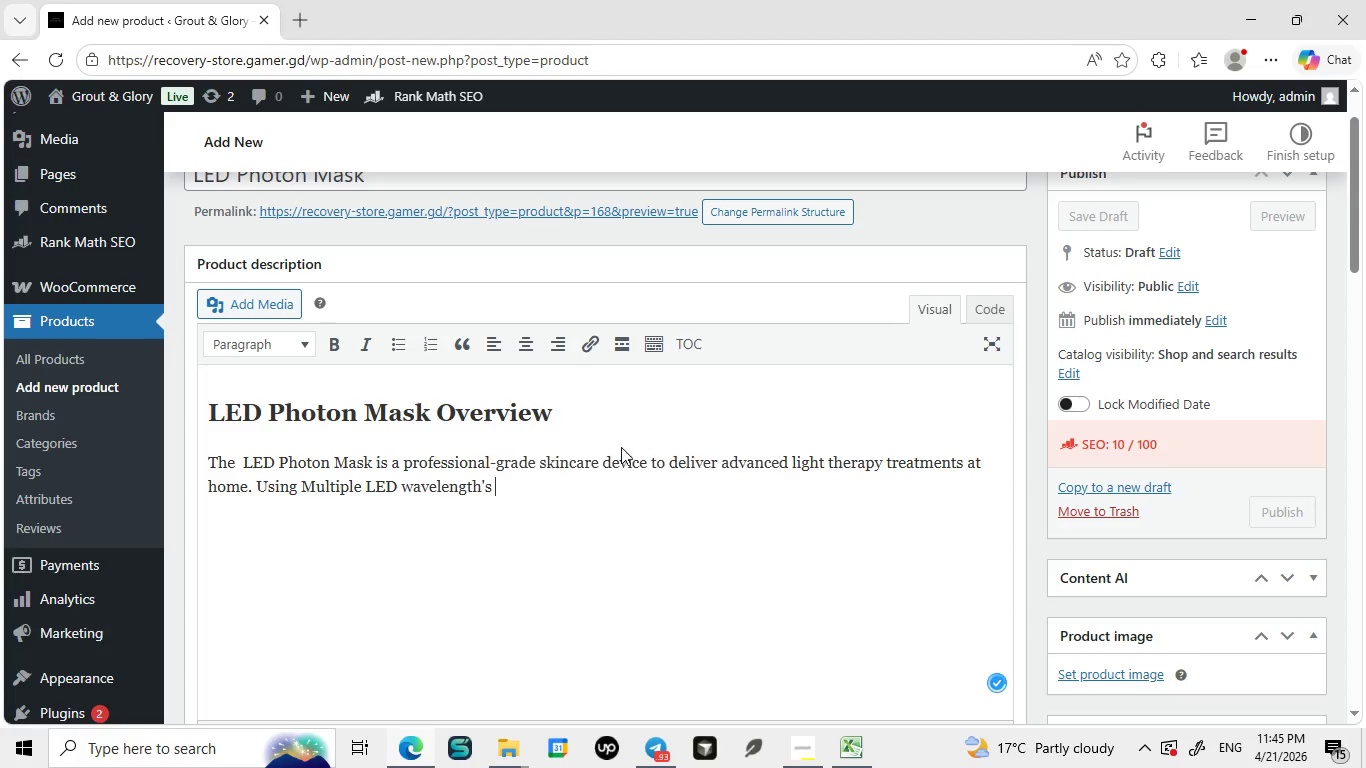 
left_click([621, 447])
 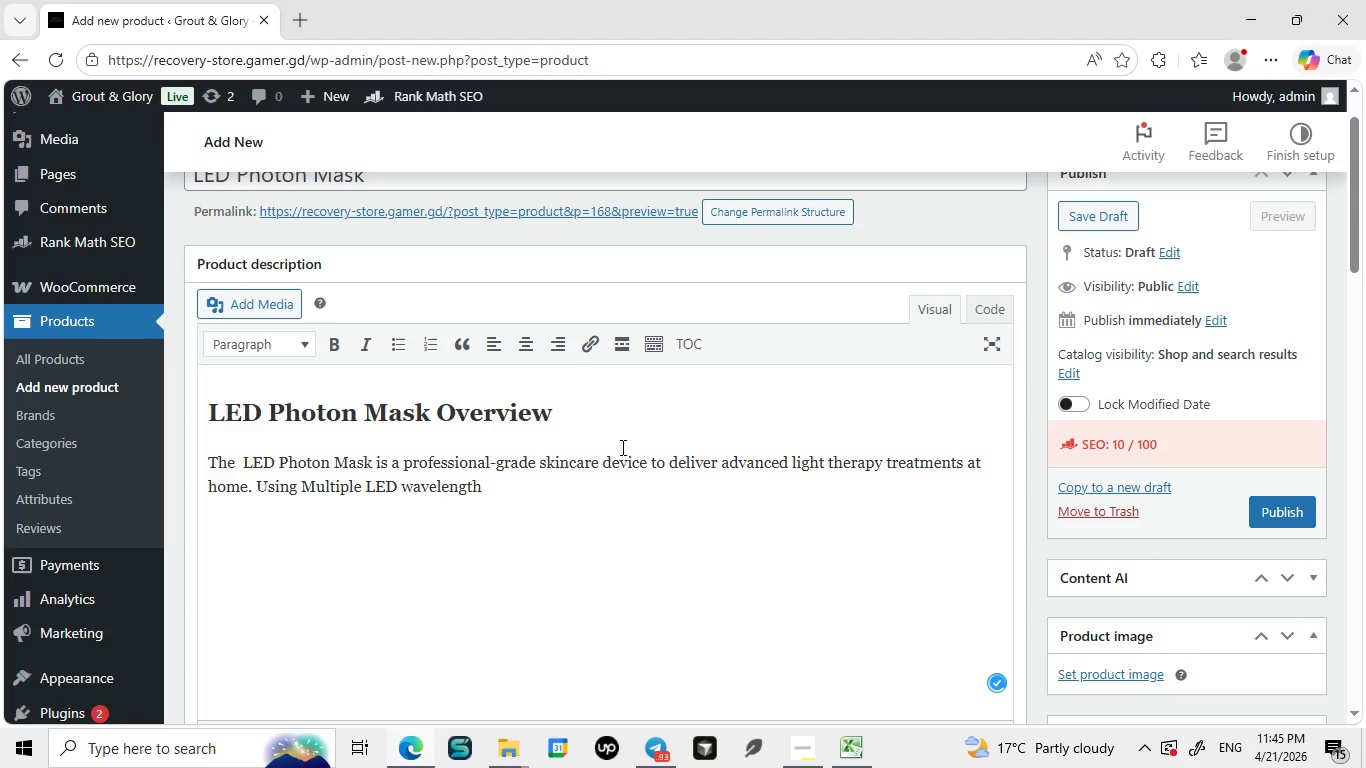 
key(Backspace)
key(Backspace)
key(Backspace)
type(s, this ma)
 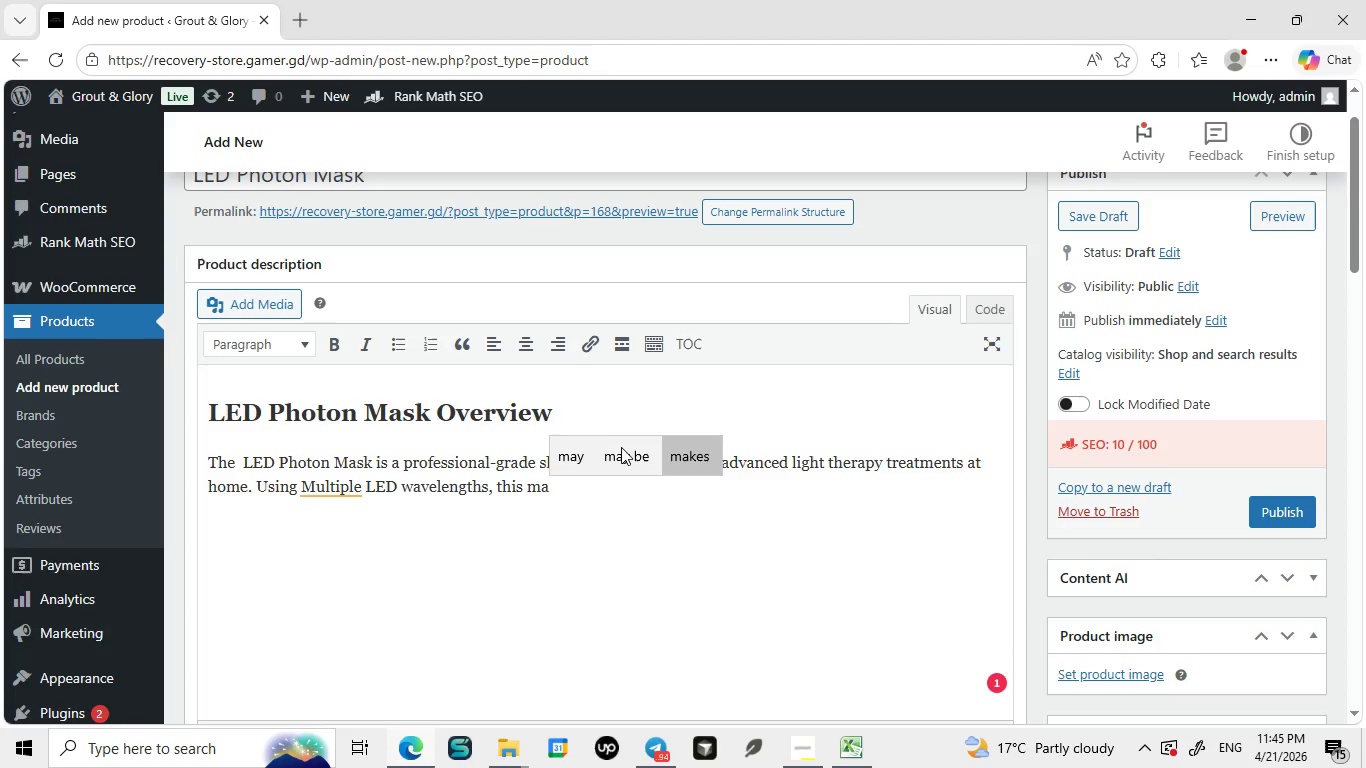 
wait(5.78)
 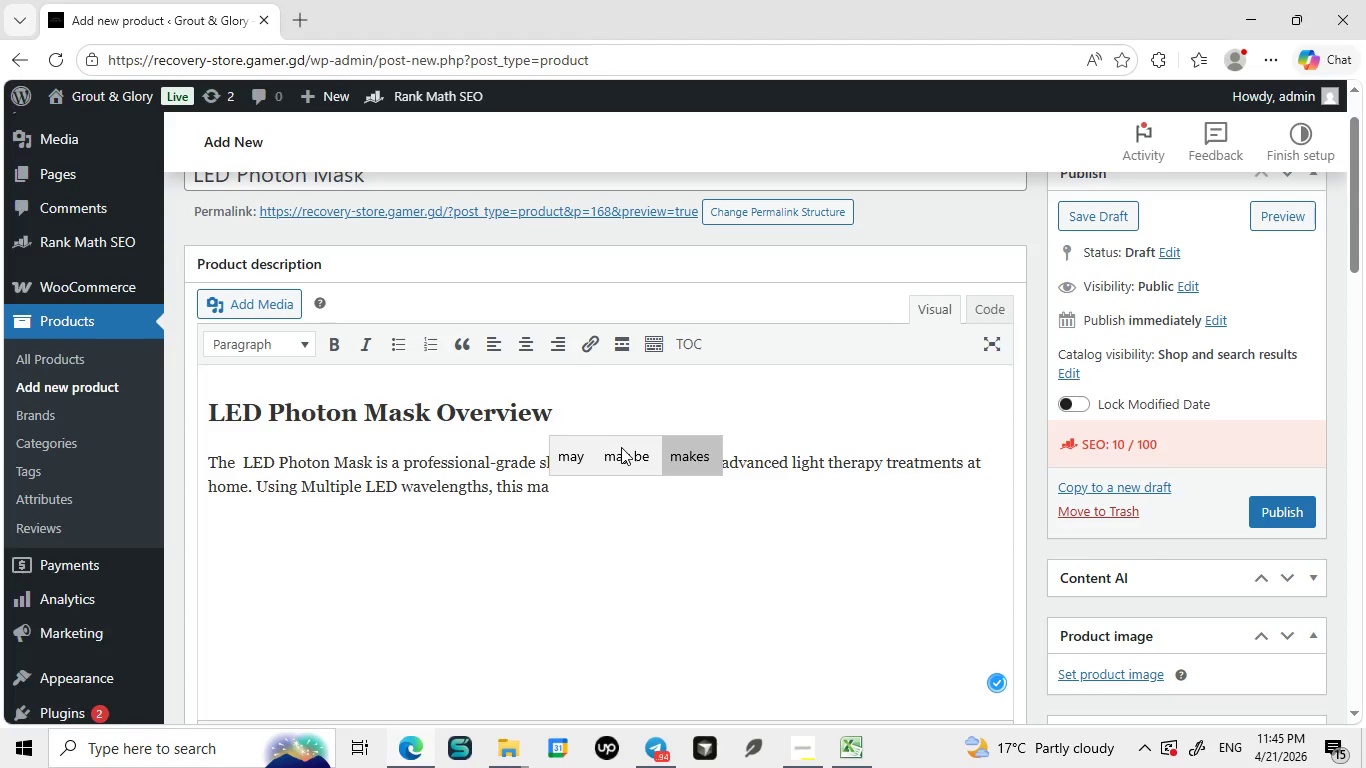 
type(sk targets common)
 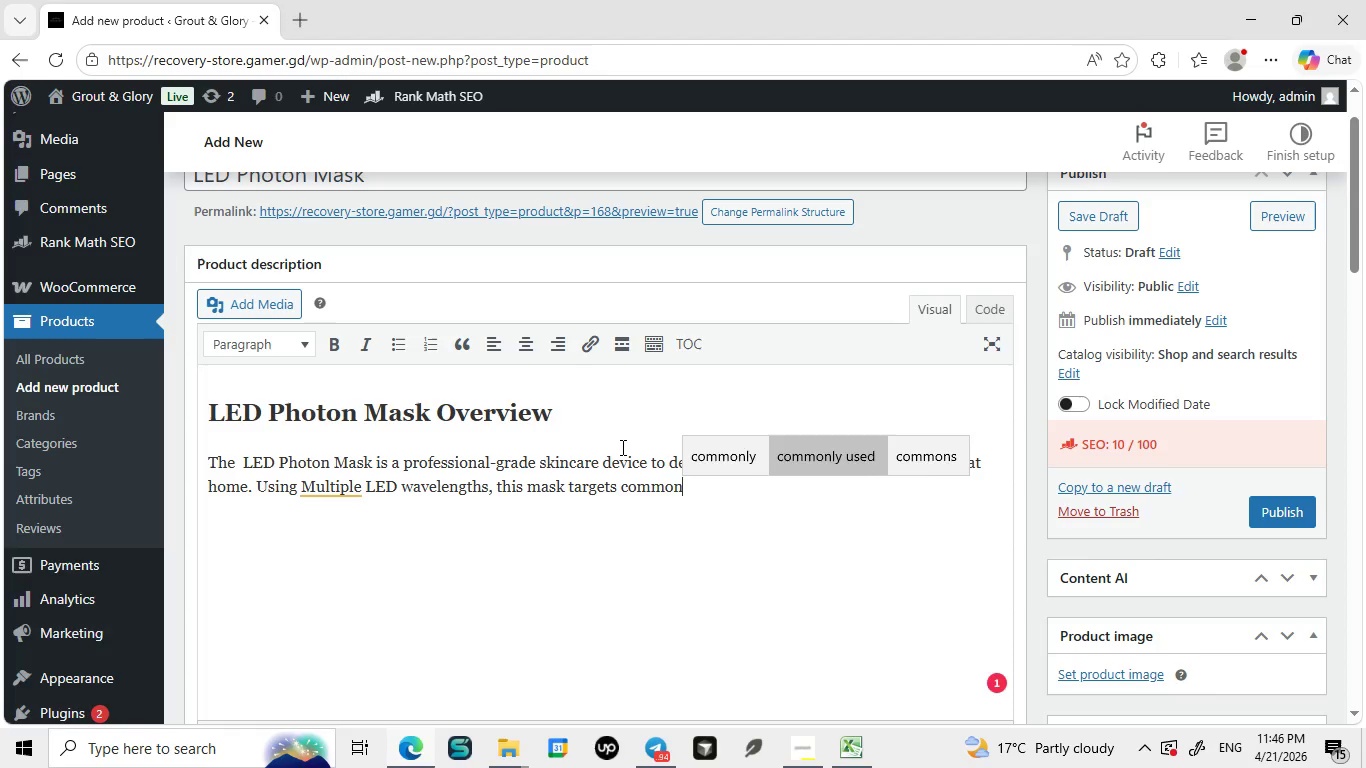 
type( skin concerns such as acne, wrinkles, and uneven skintone)
 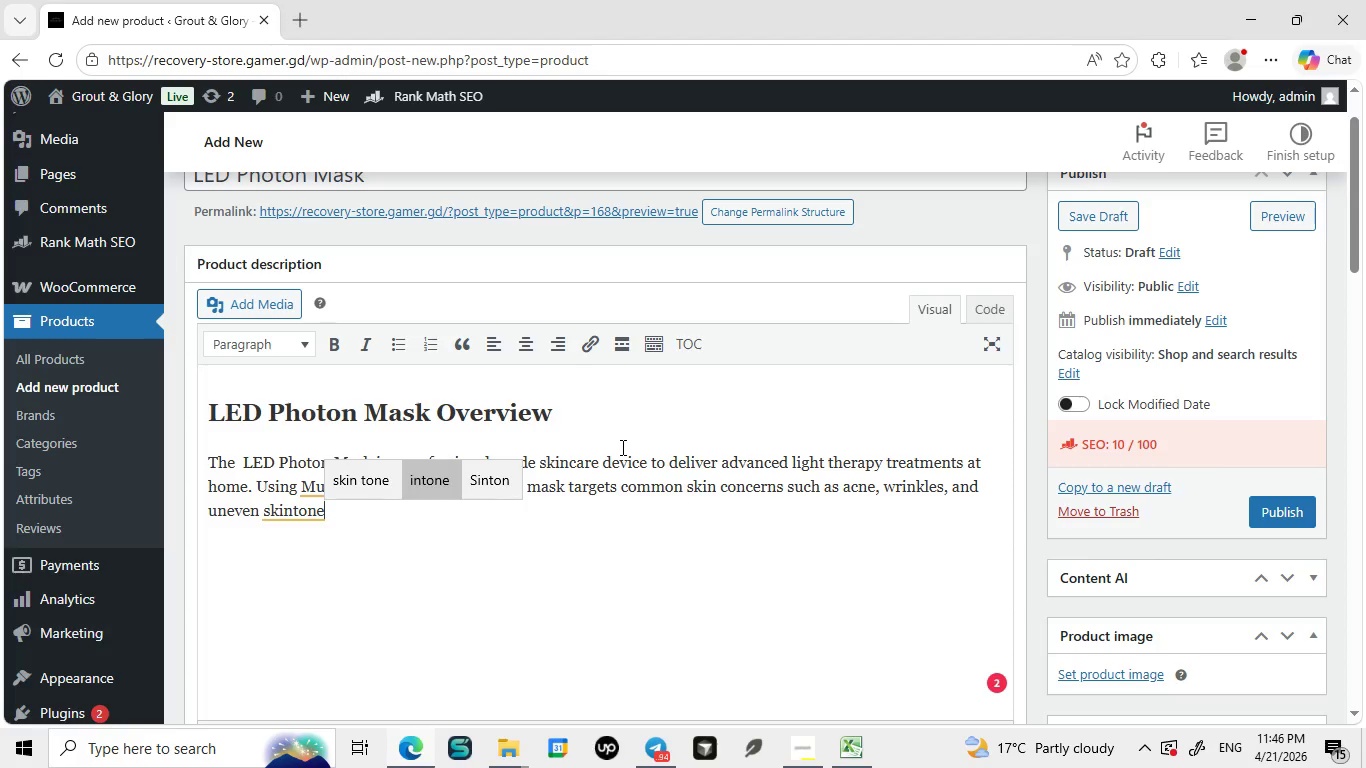 
type(, helping you ache)
 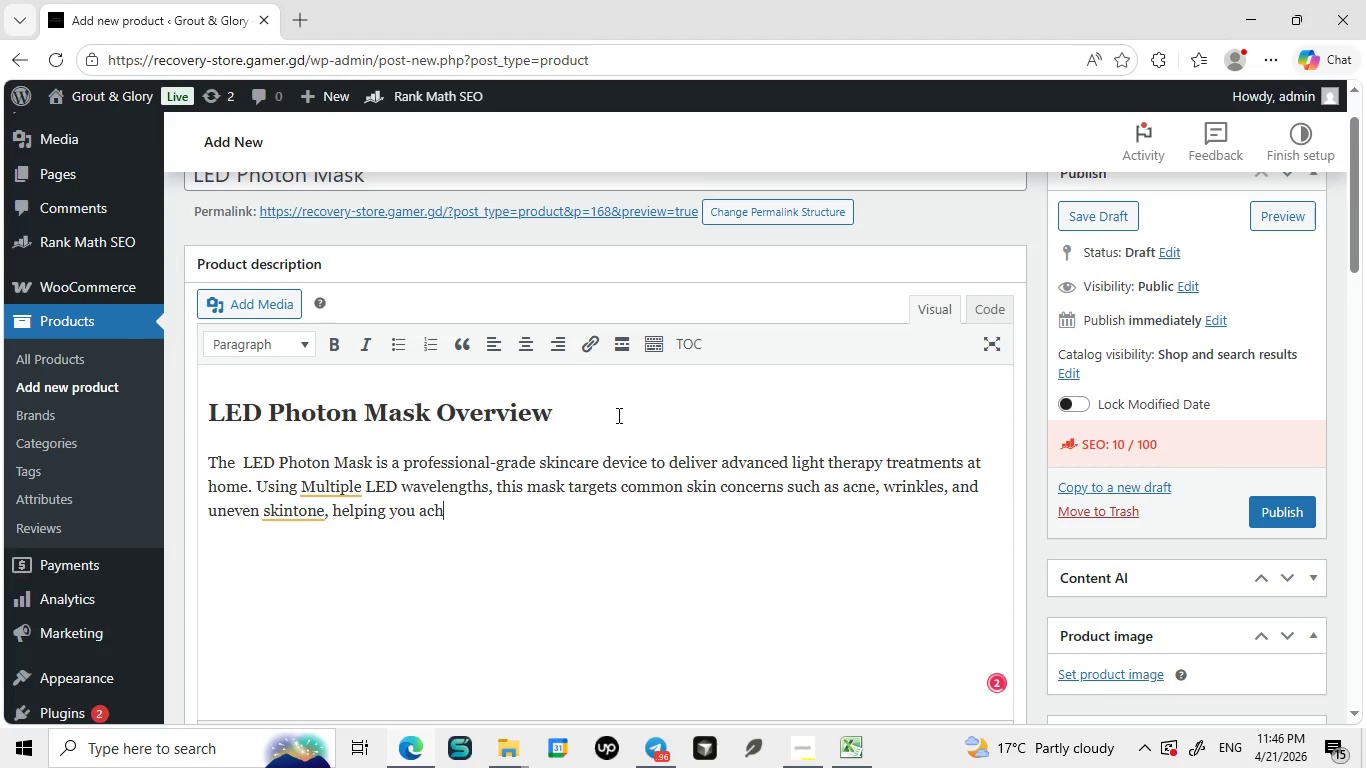 
key(Backspace)
type(ie)
 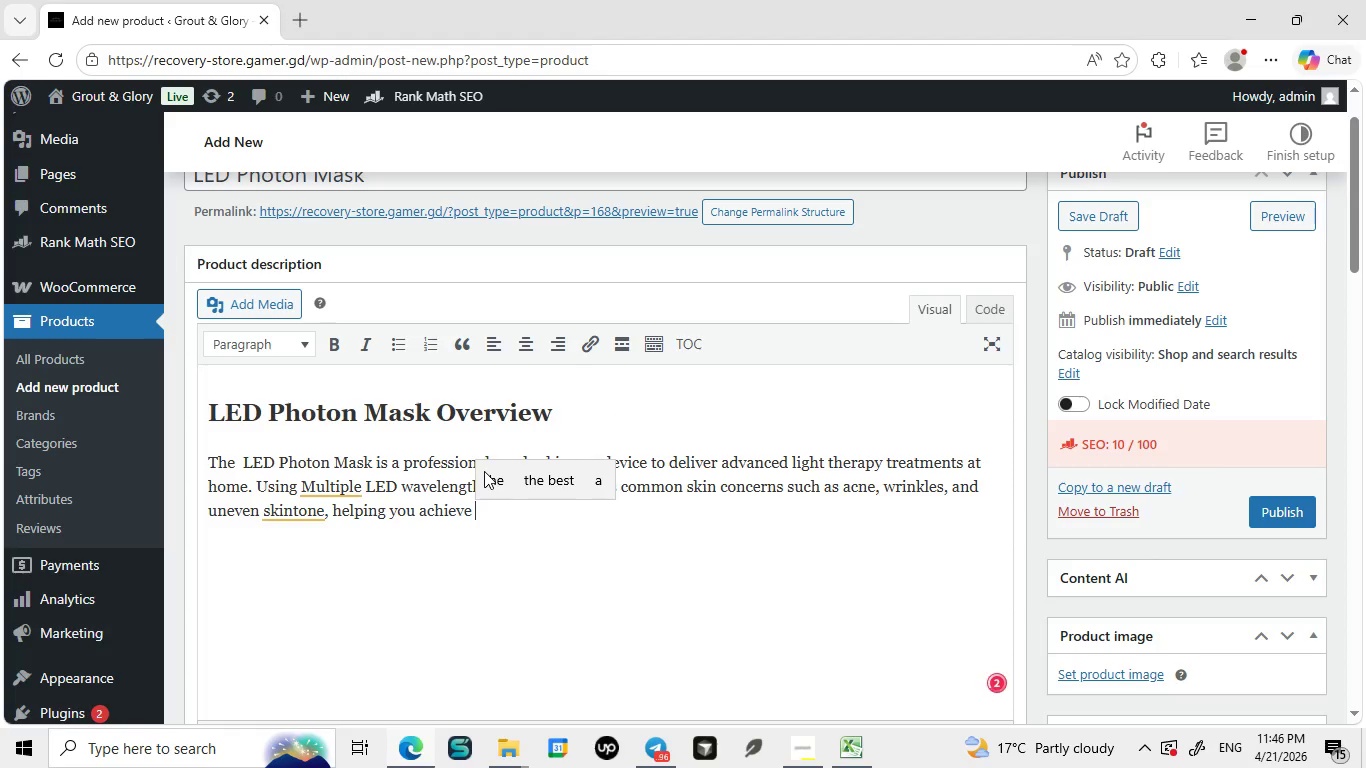 
left_click([484, 471])
 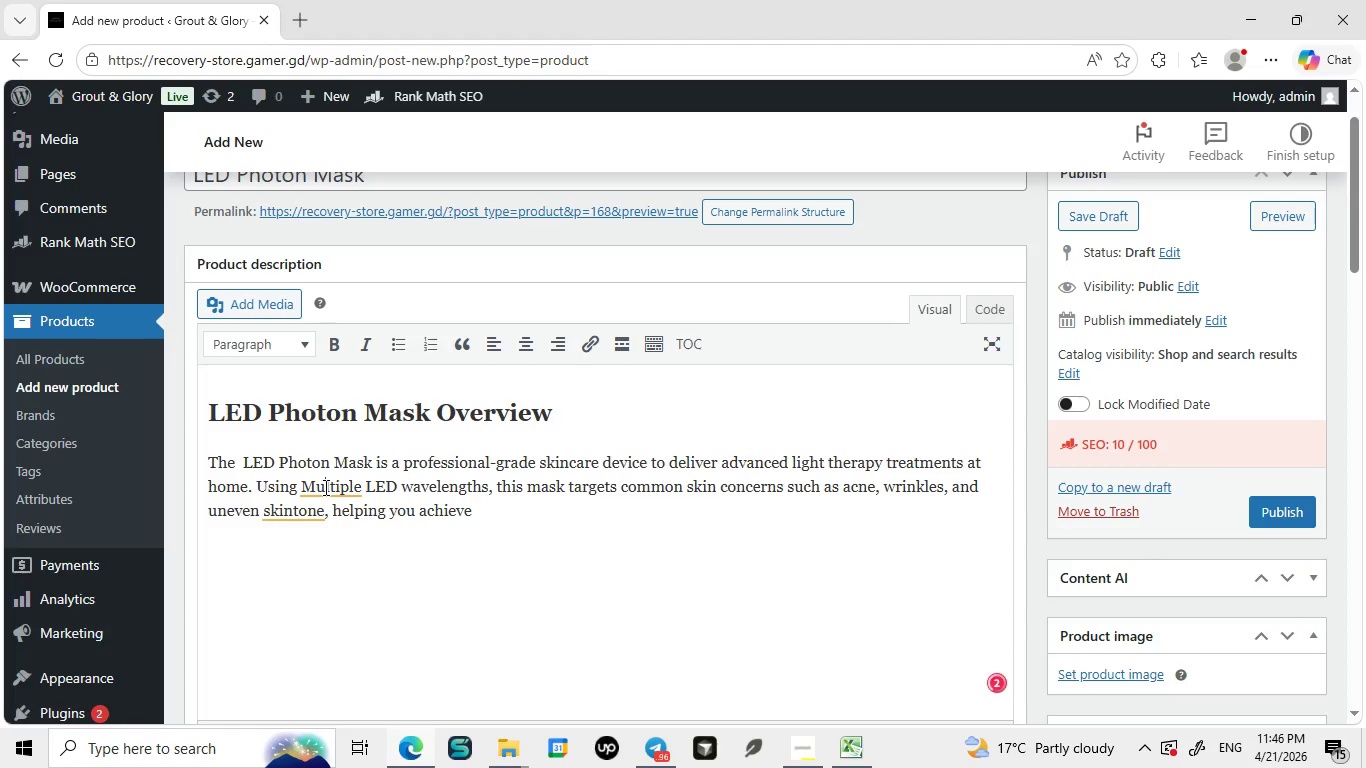 
left_click([324, 487])
 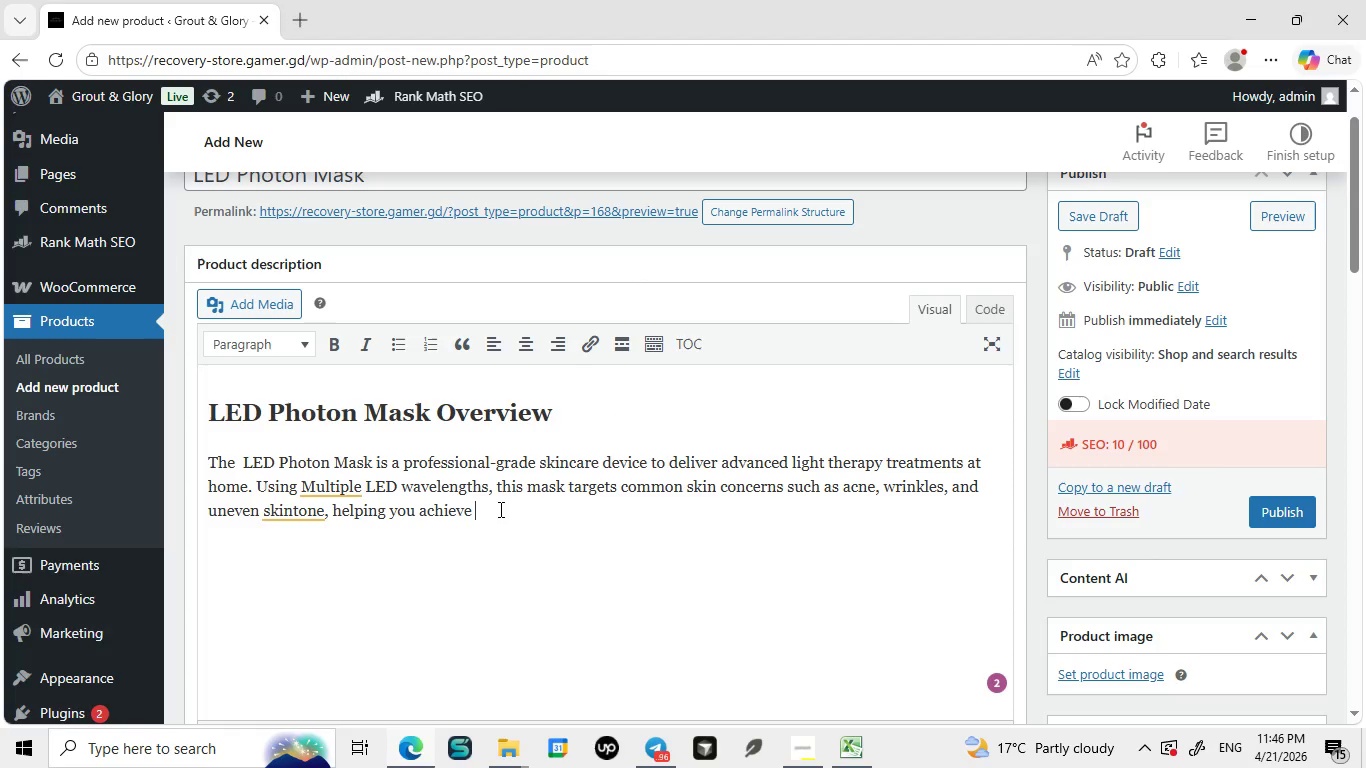 
left_click([499, 509])
 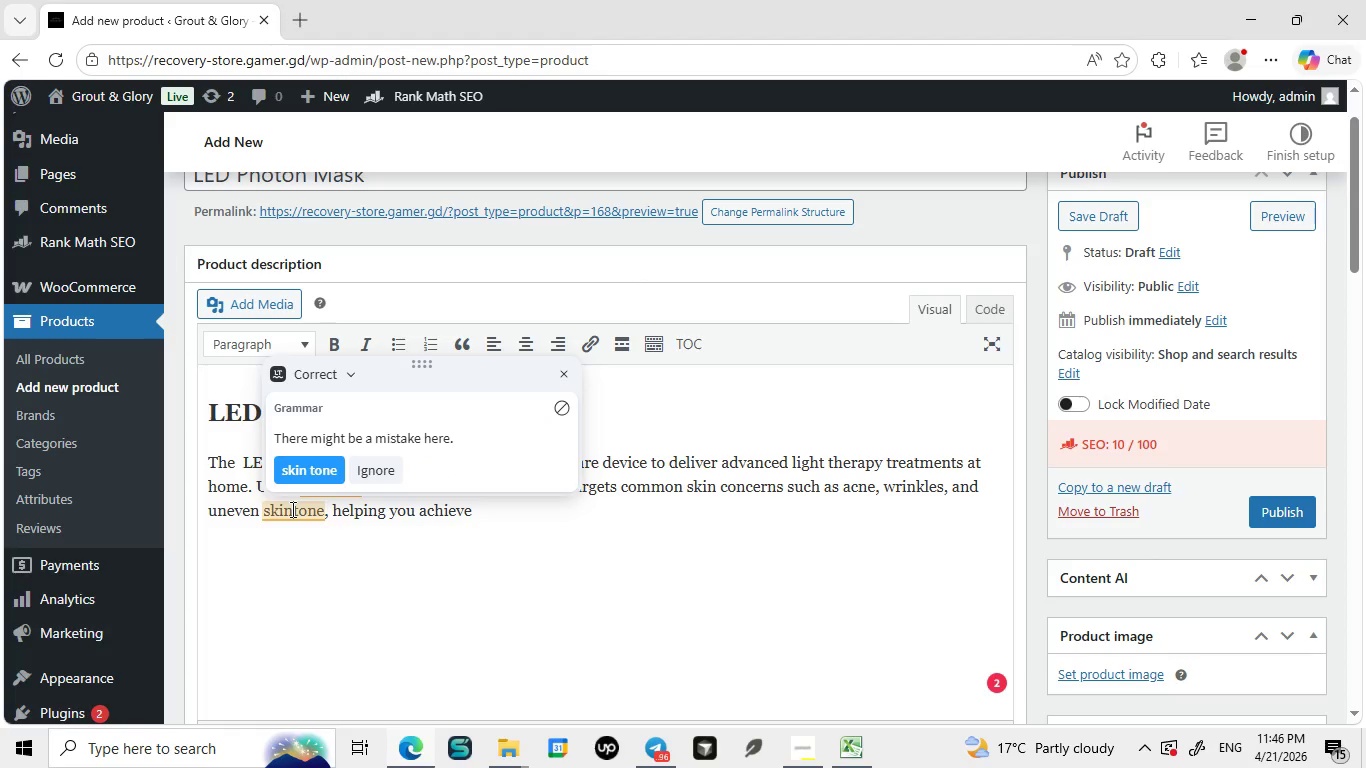 
left_click([291, 509])
 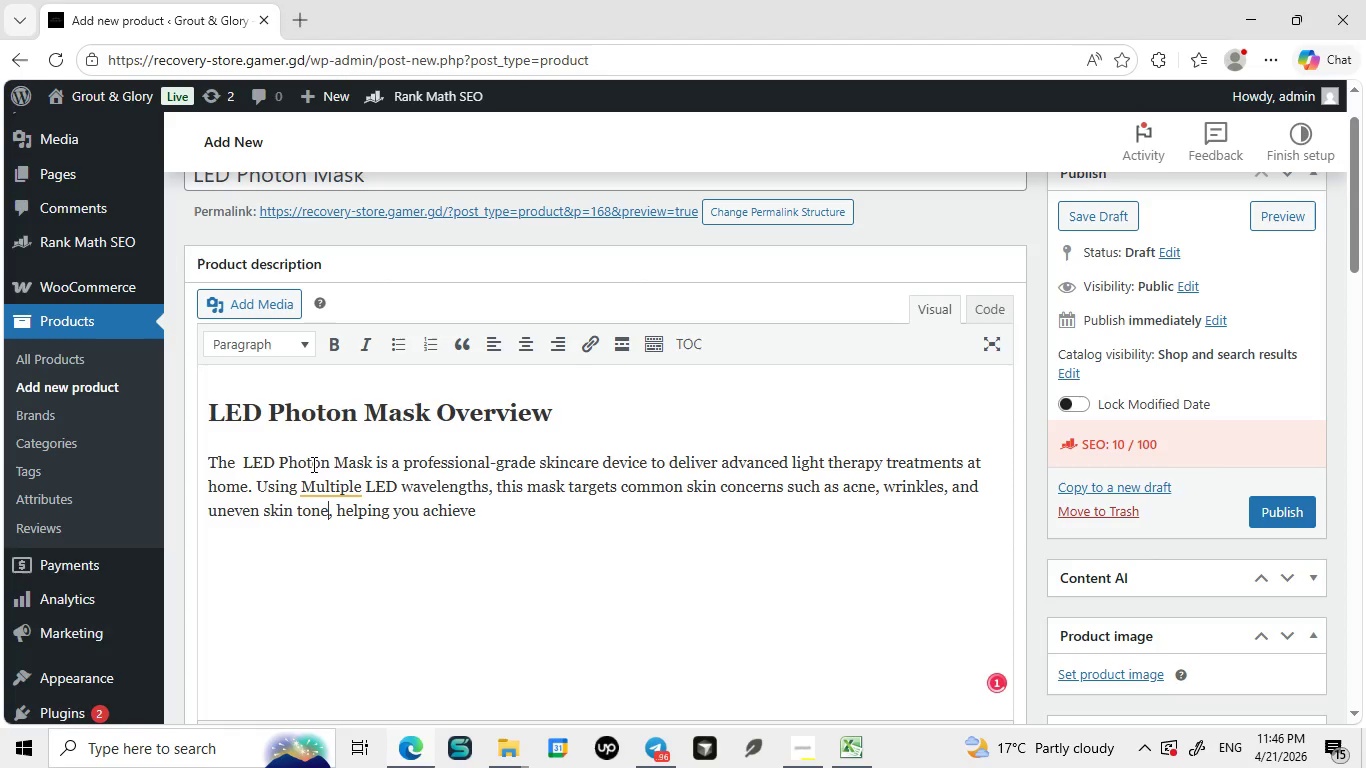 
left_click([312, 464])
 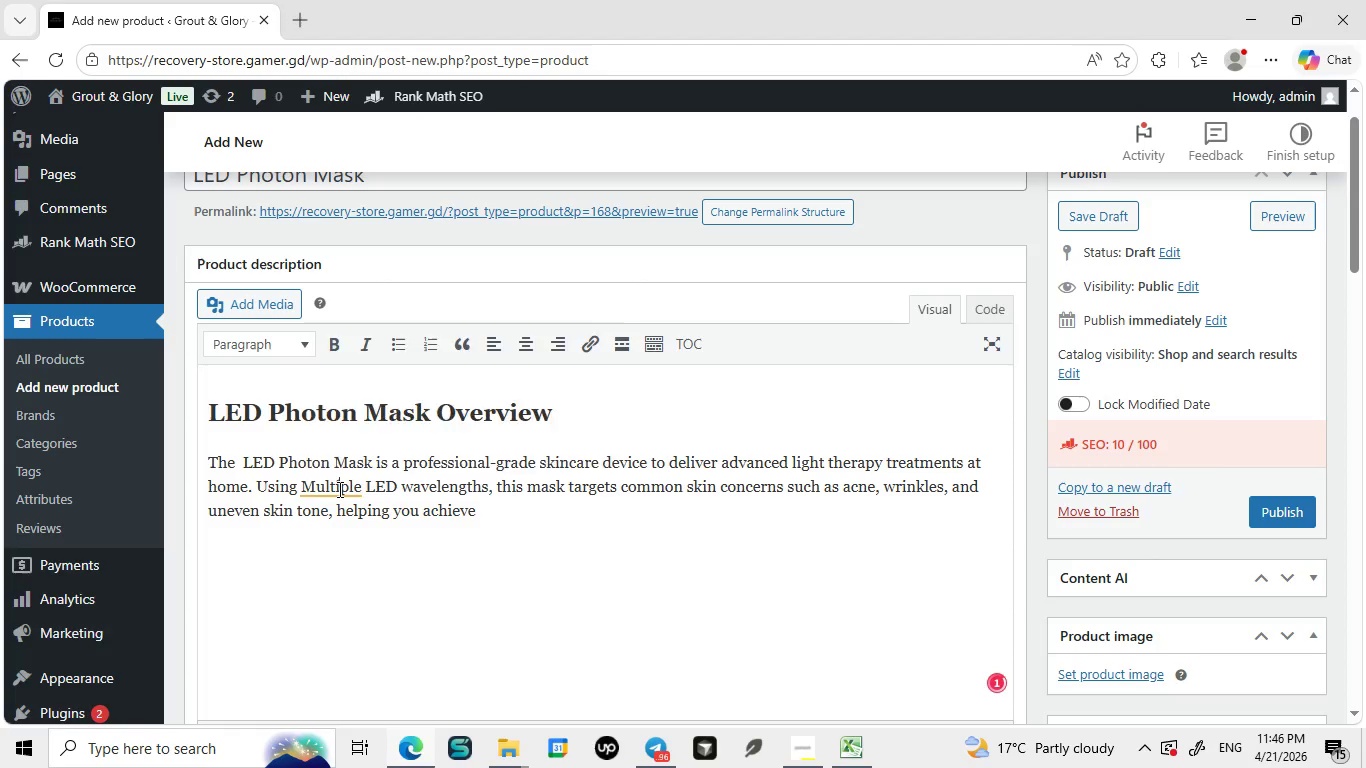 
left_click([338, 489])
 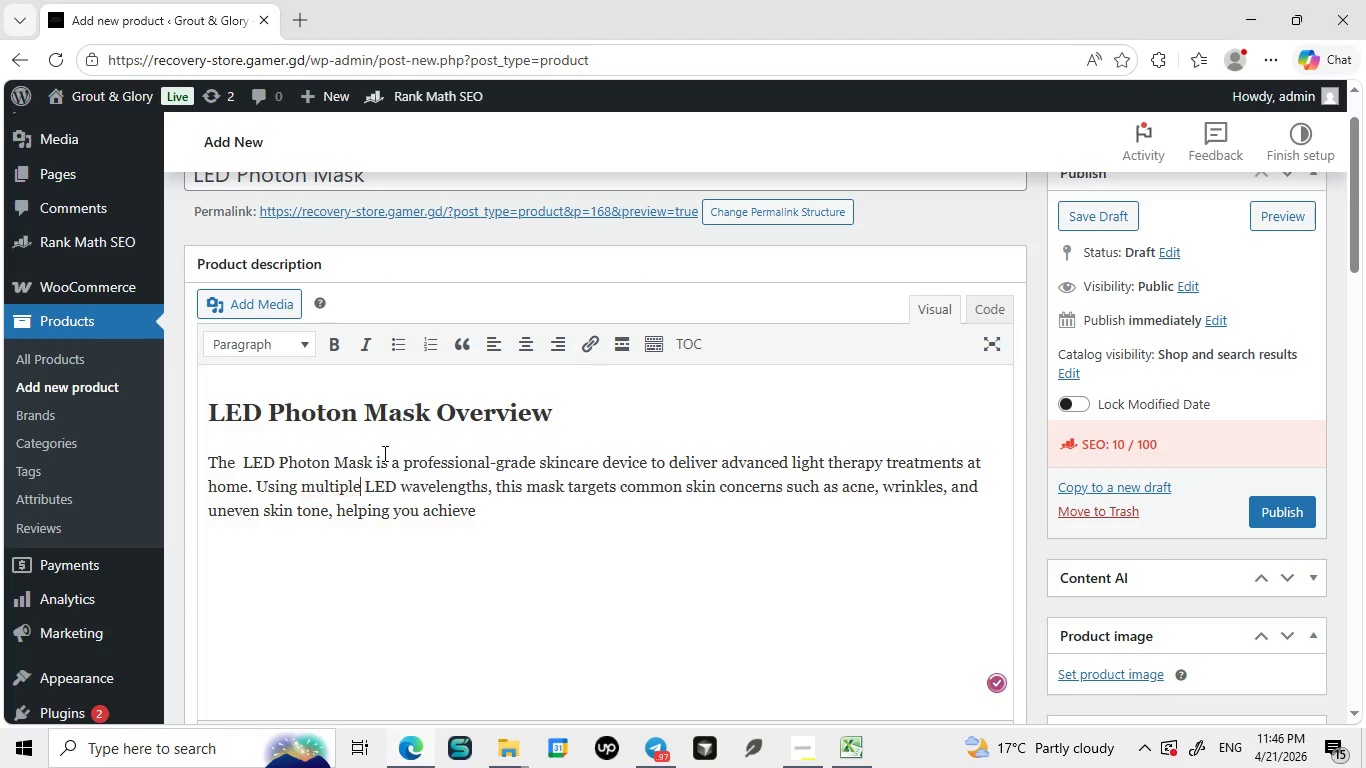 
left_click([364, 446])
 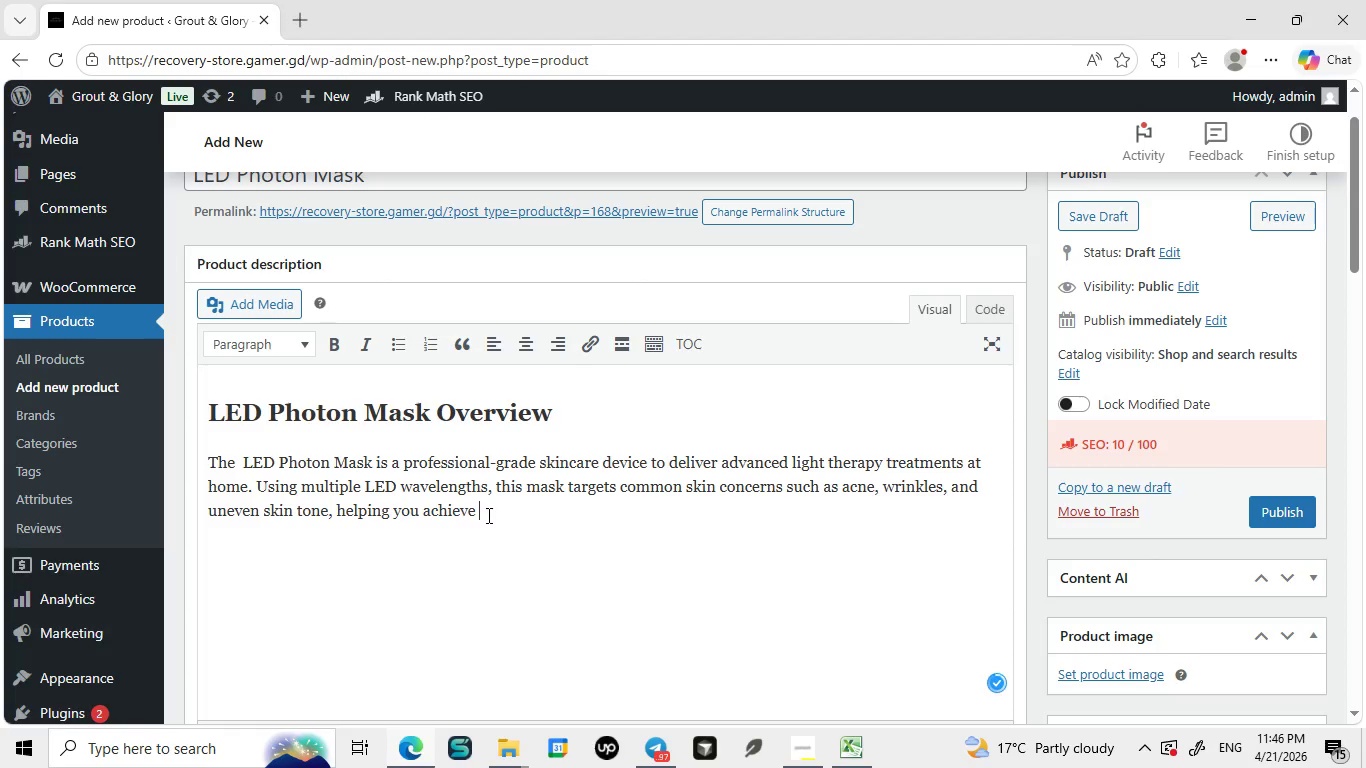 
left_click([487, 515])
 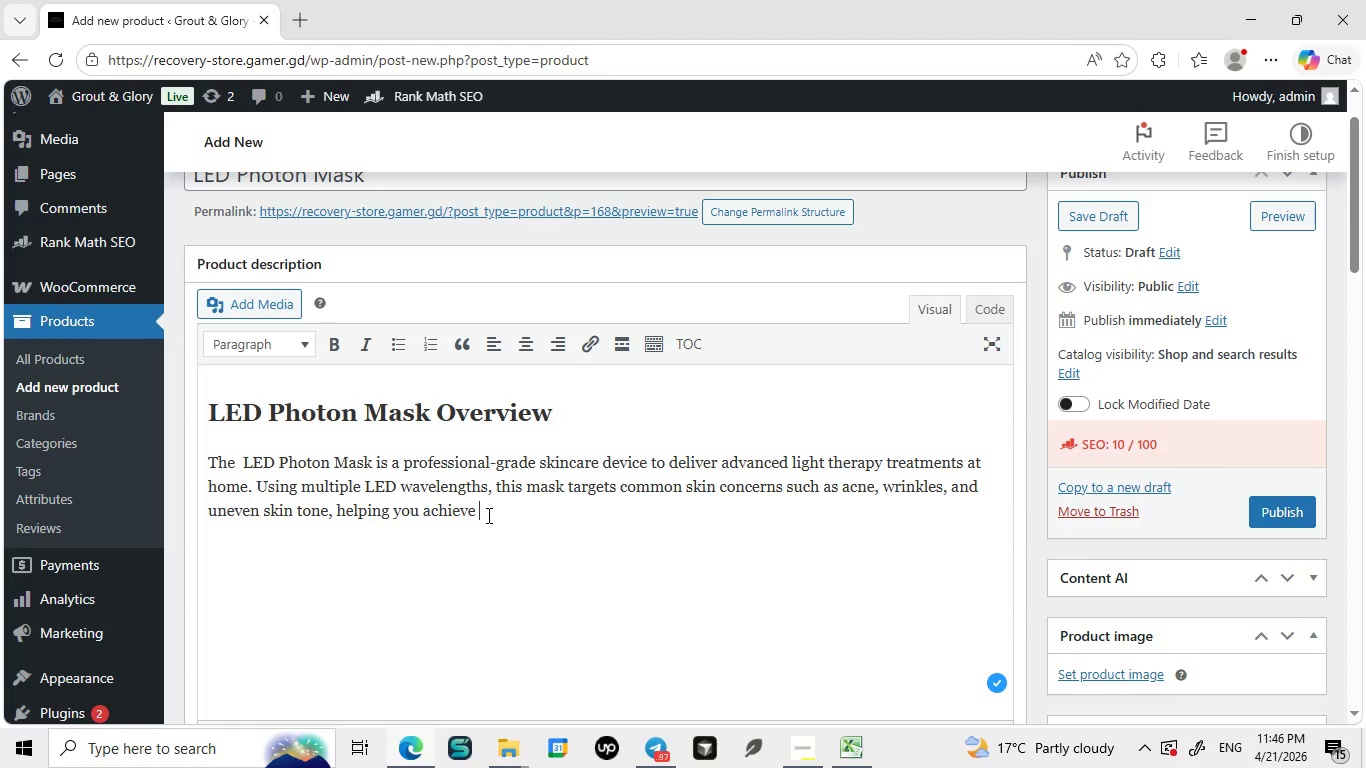 
type(a clearer)
 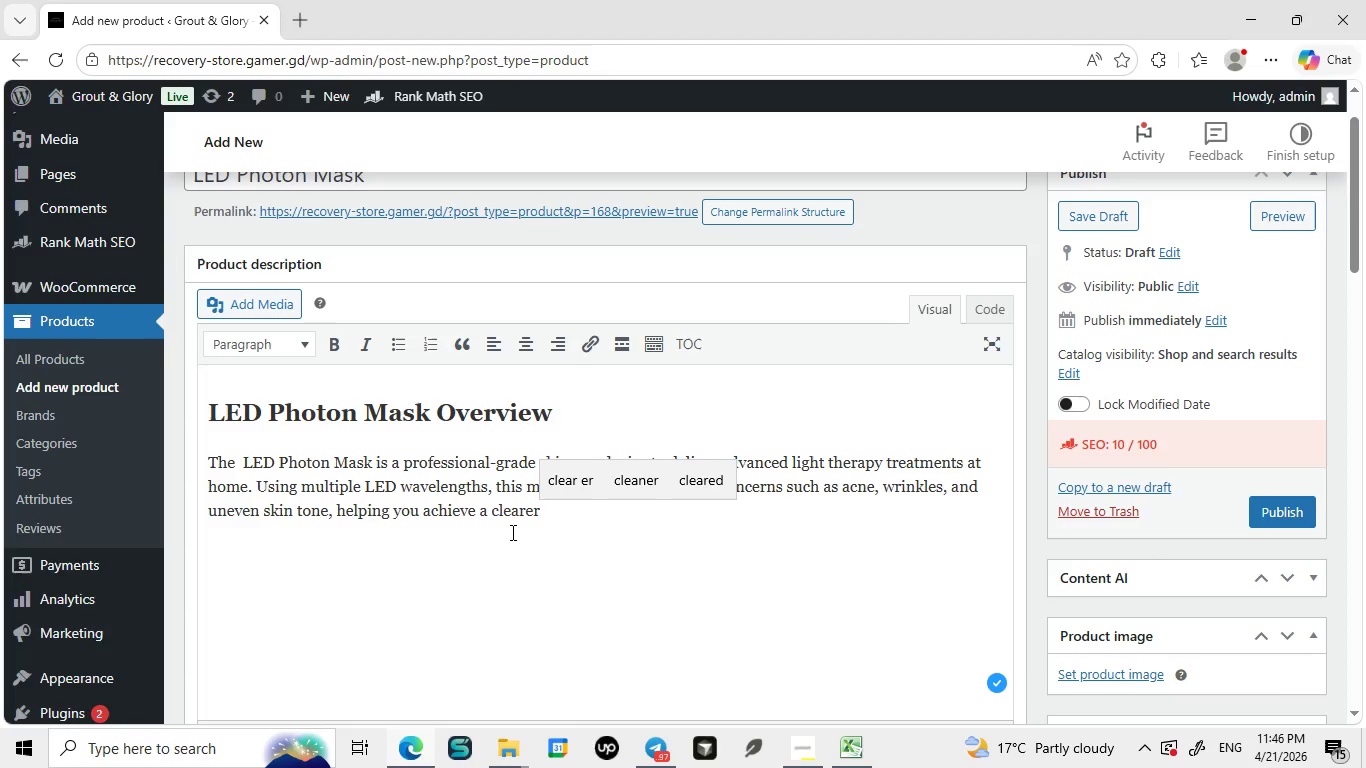 
wait(6.88)
 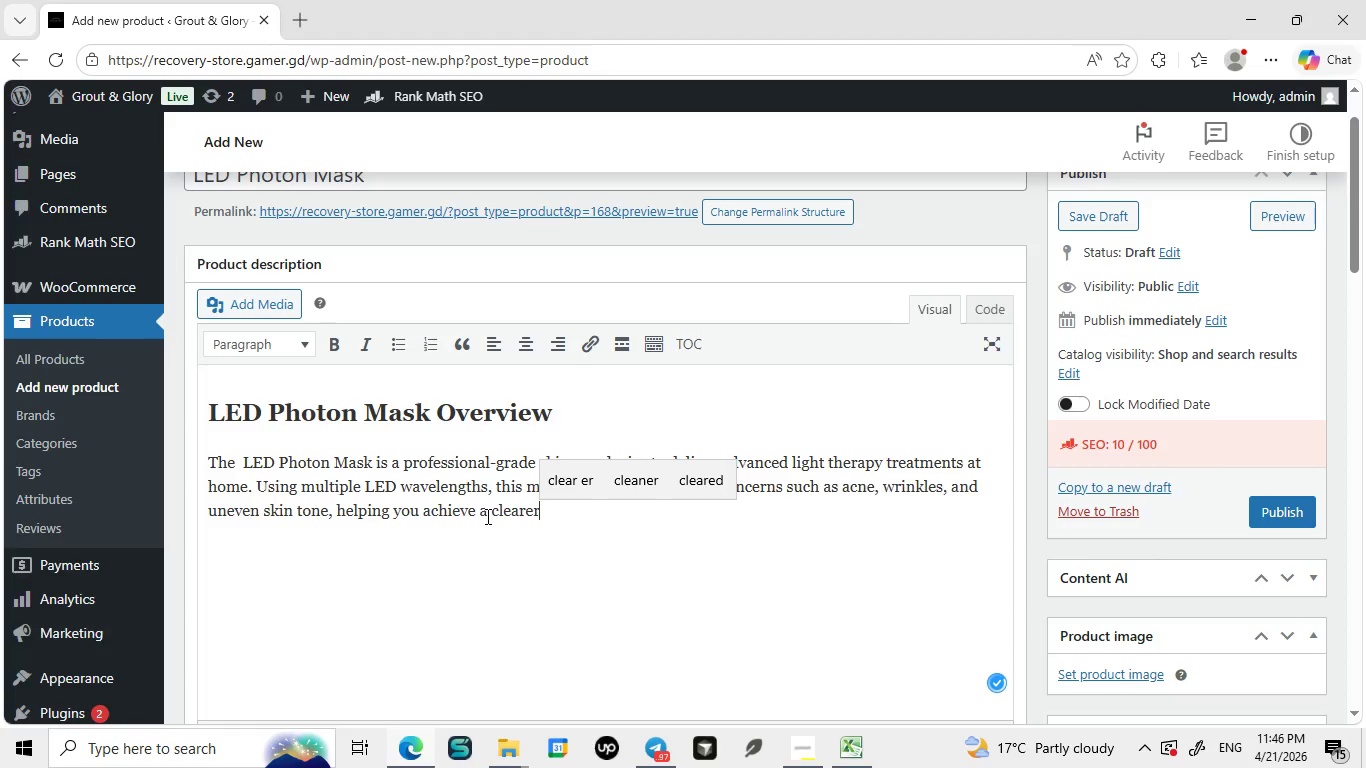 
type(, youthful complexion without invasive procedures.)
 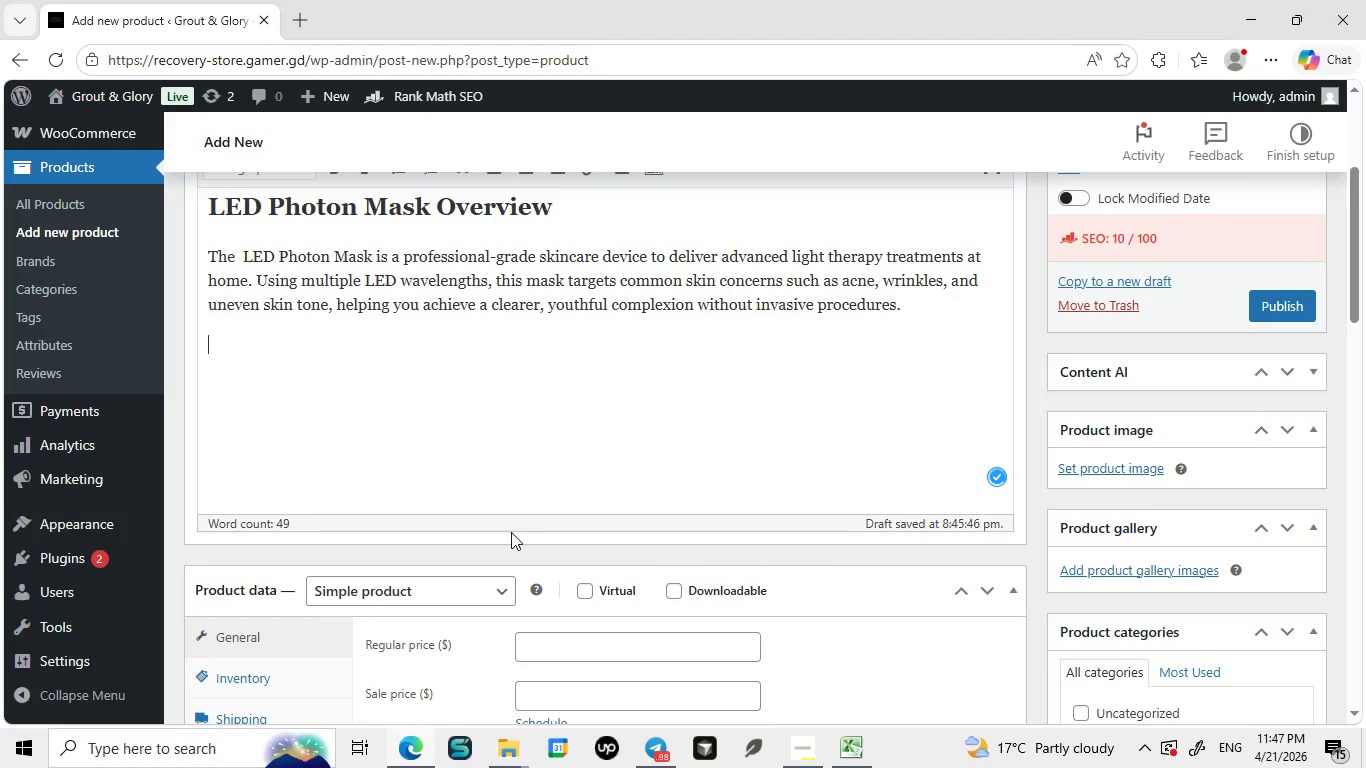 
key(Enter)
 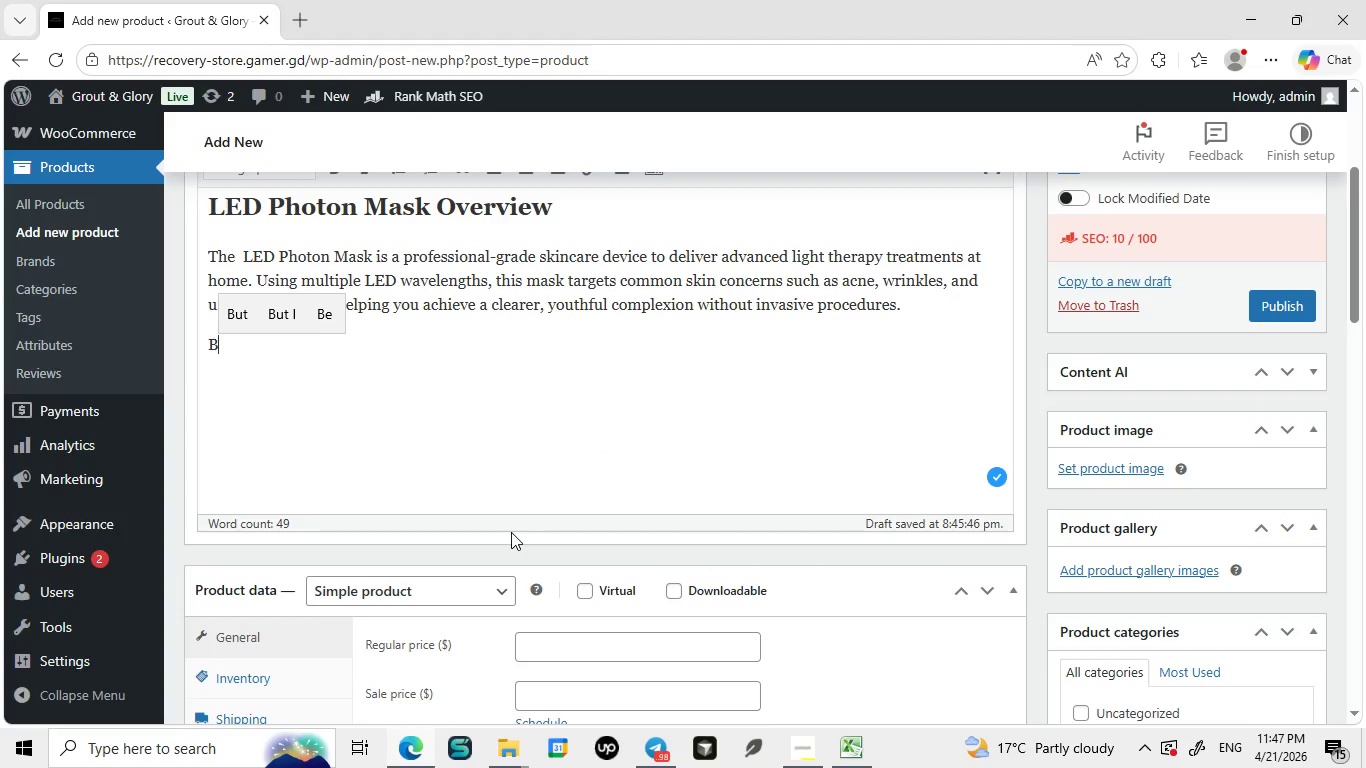 
type(Benefits of LED Photon Mak)
key(Backspace)
type(sk)
 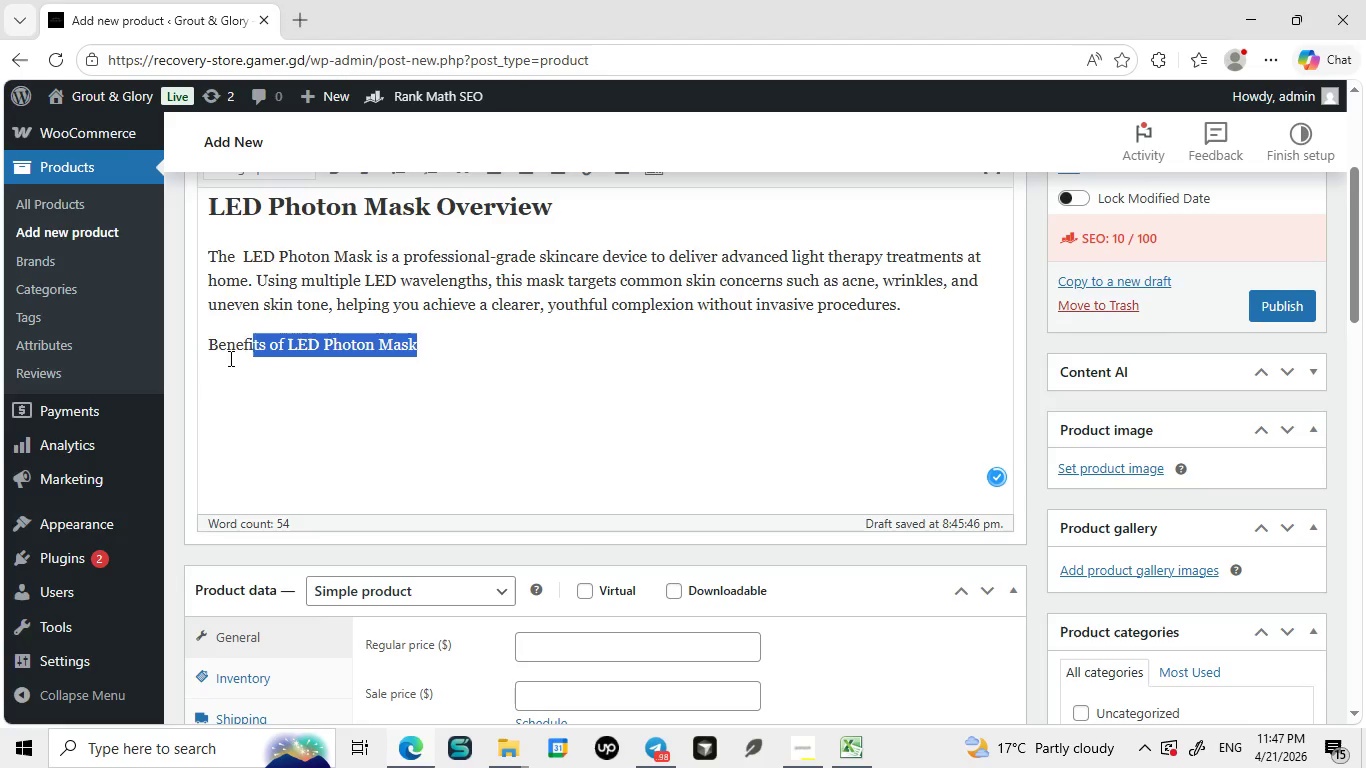 
left_click_drag(start_coordinate=[431, 356], to_coordinate=[200, 359])
 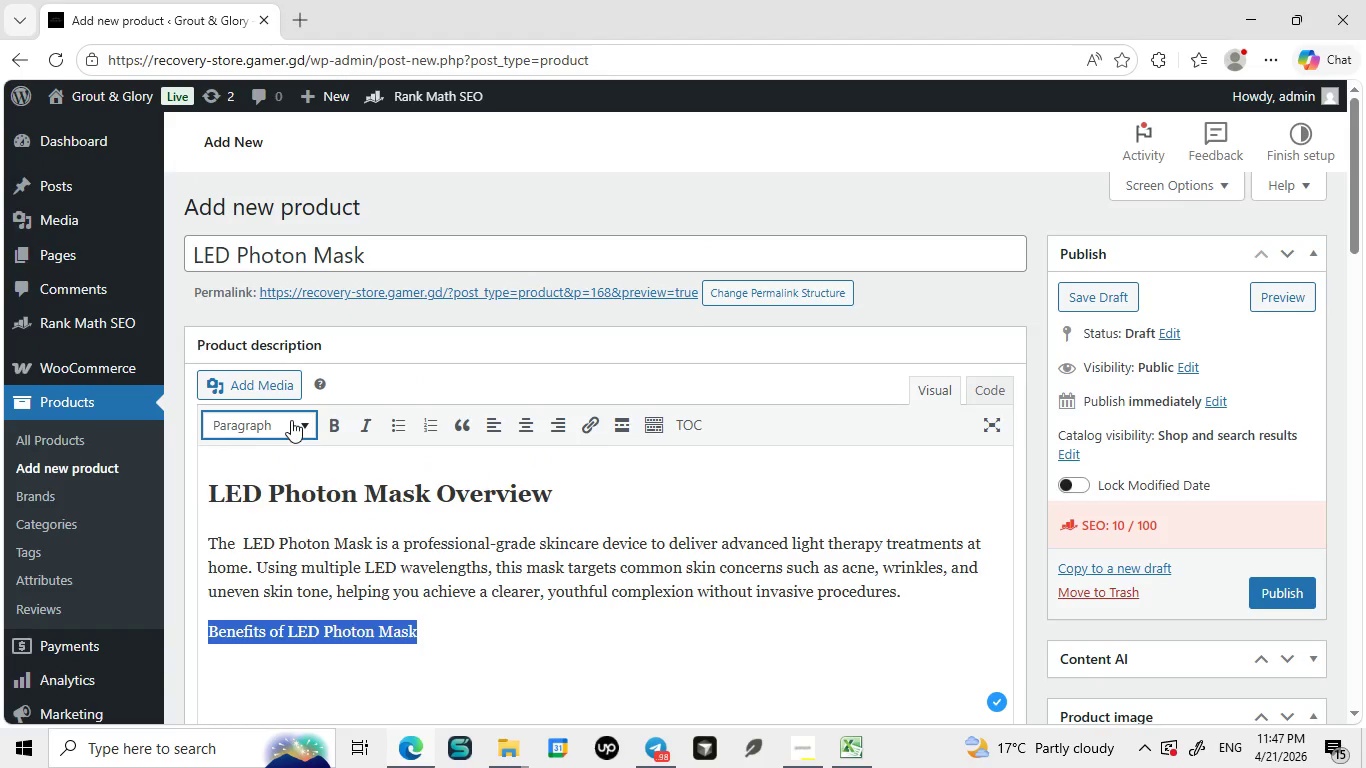 
left_click([291, 420])
 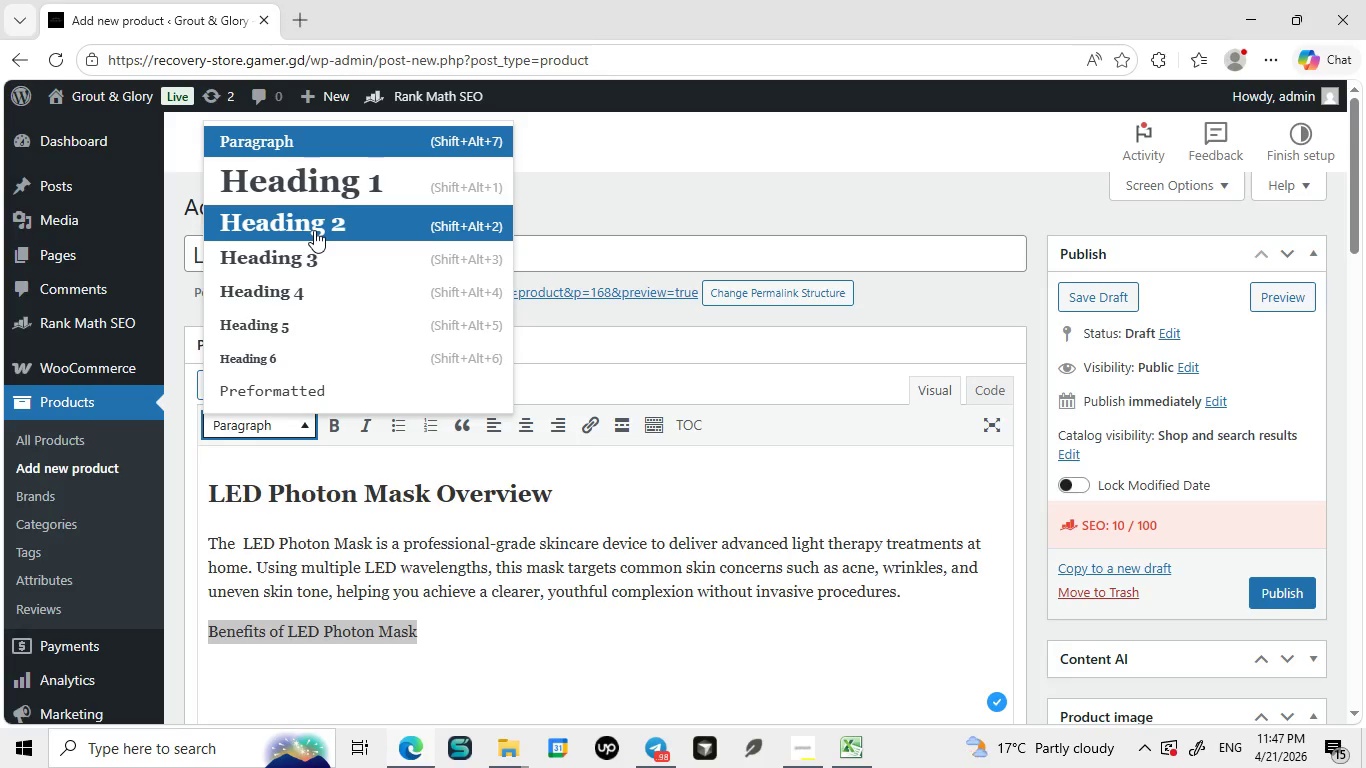 
left_click([314, 230])
 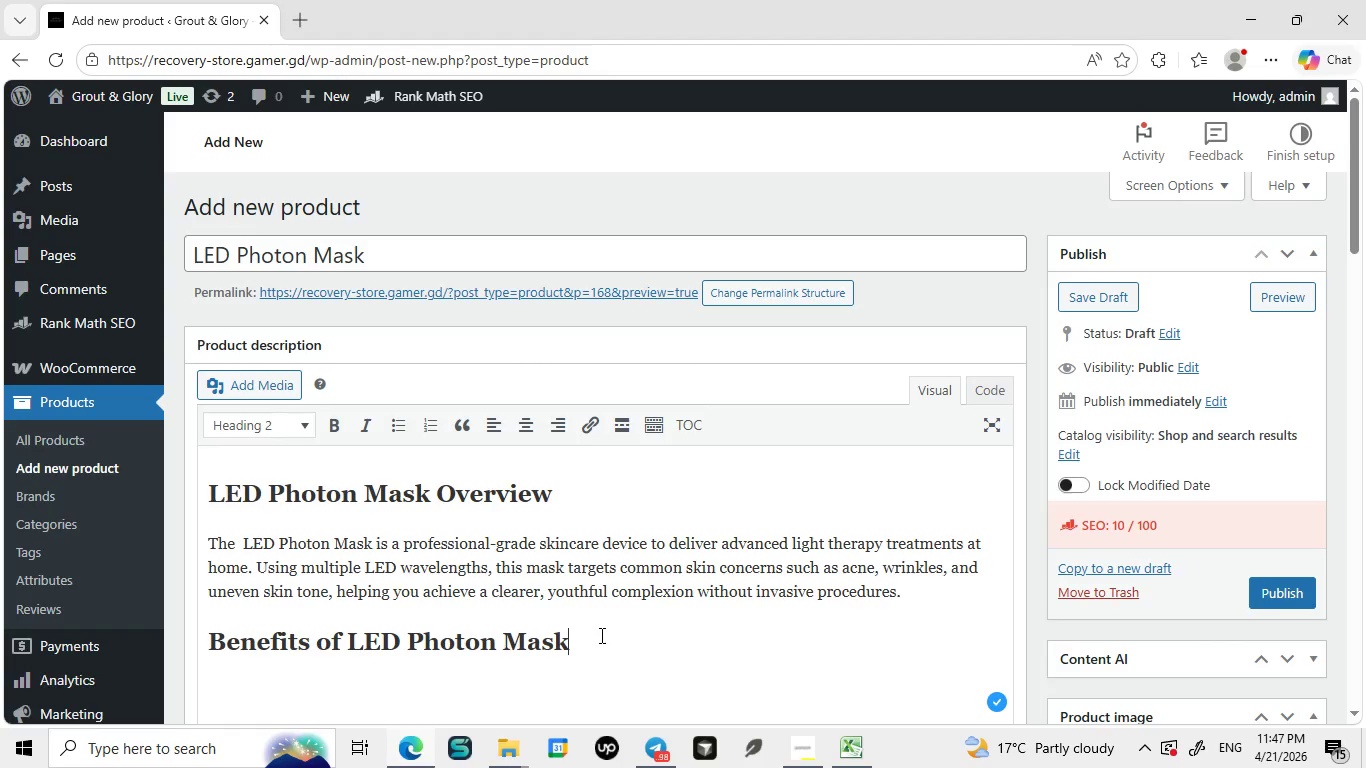 
left_click([600, 635])
 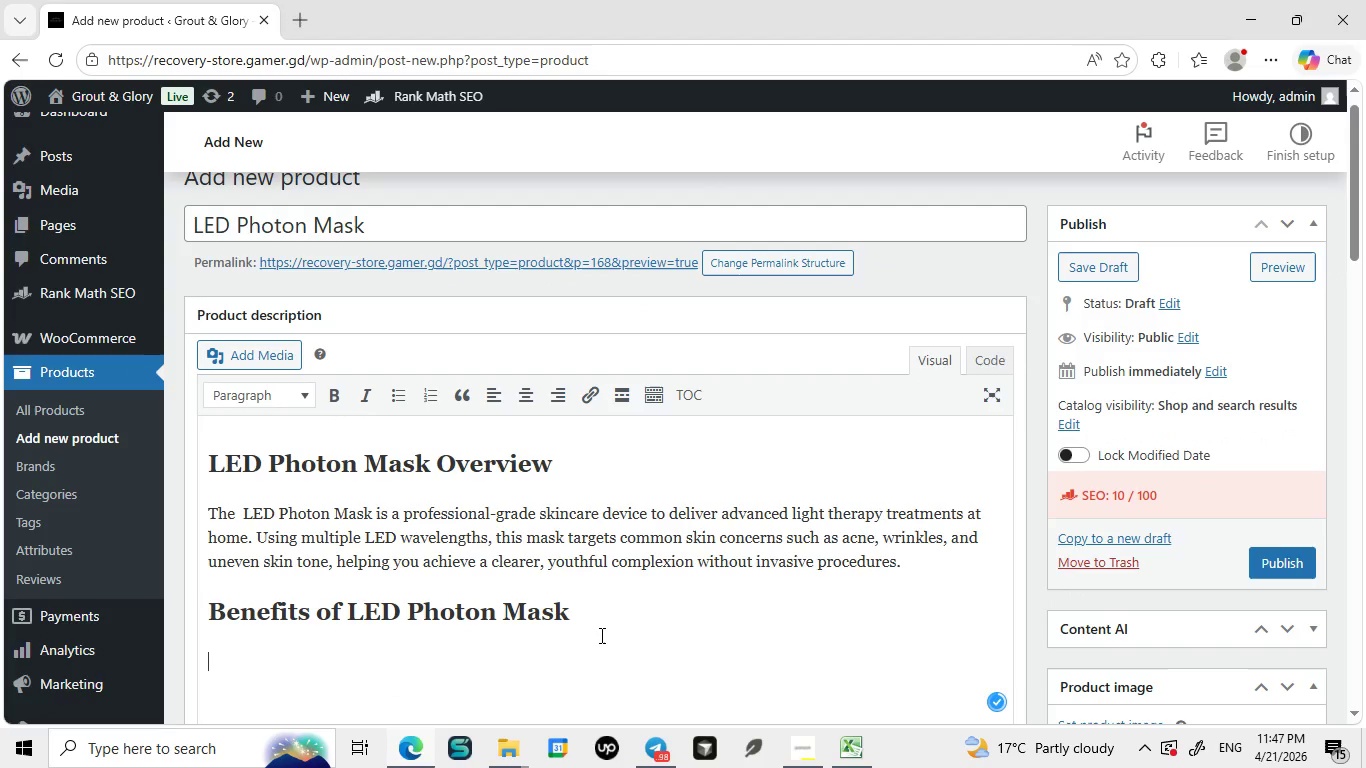 
key(Enter)
 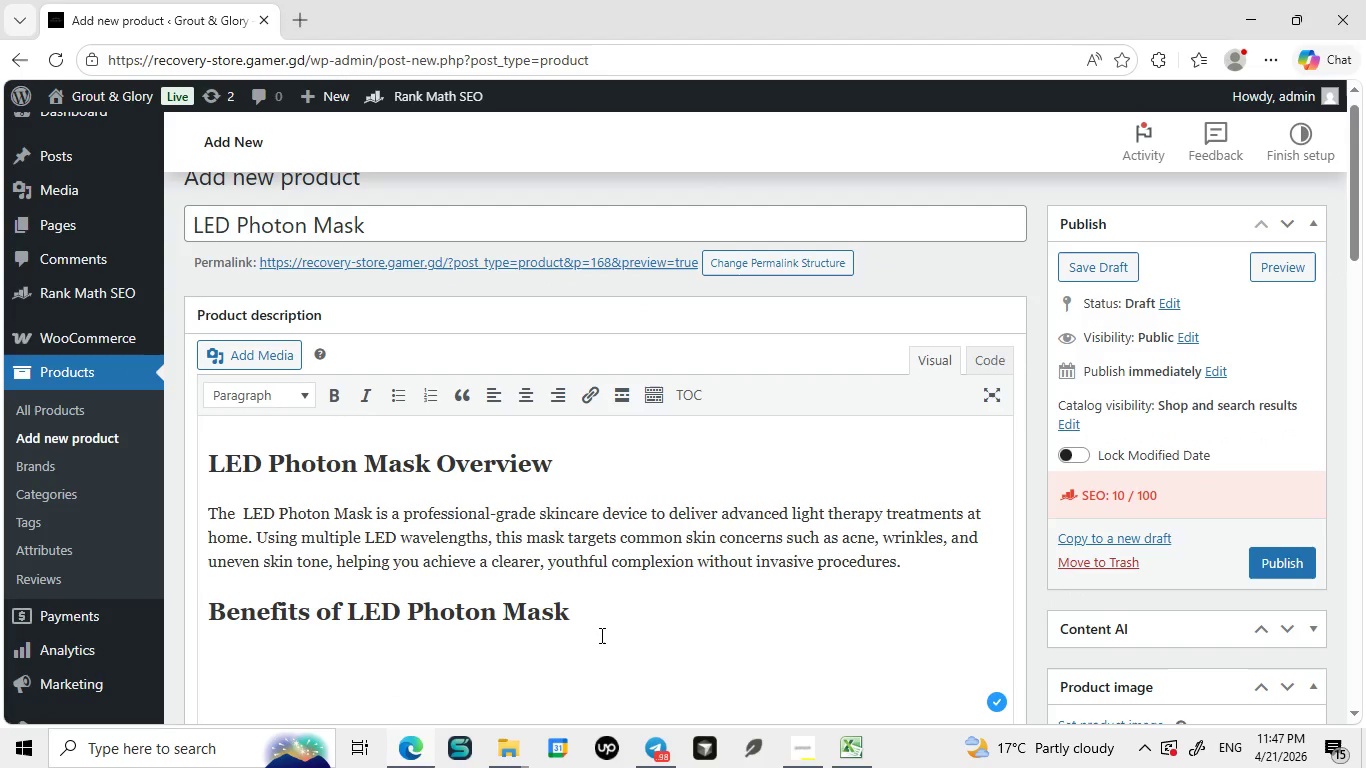 
type(This device use )
key(Backspace)
type(s clinically inspired)
 